 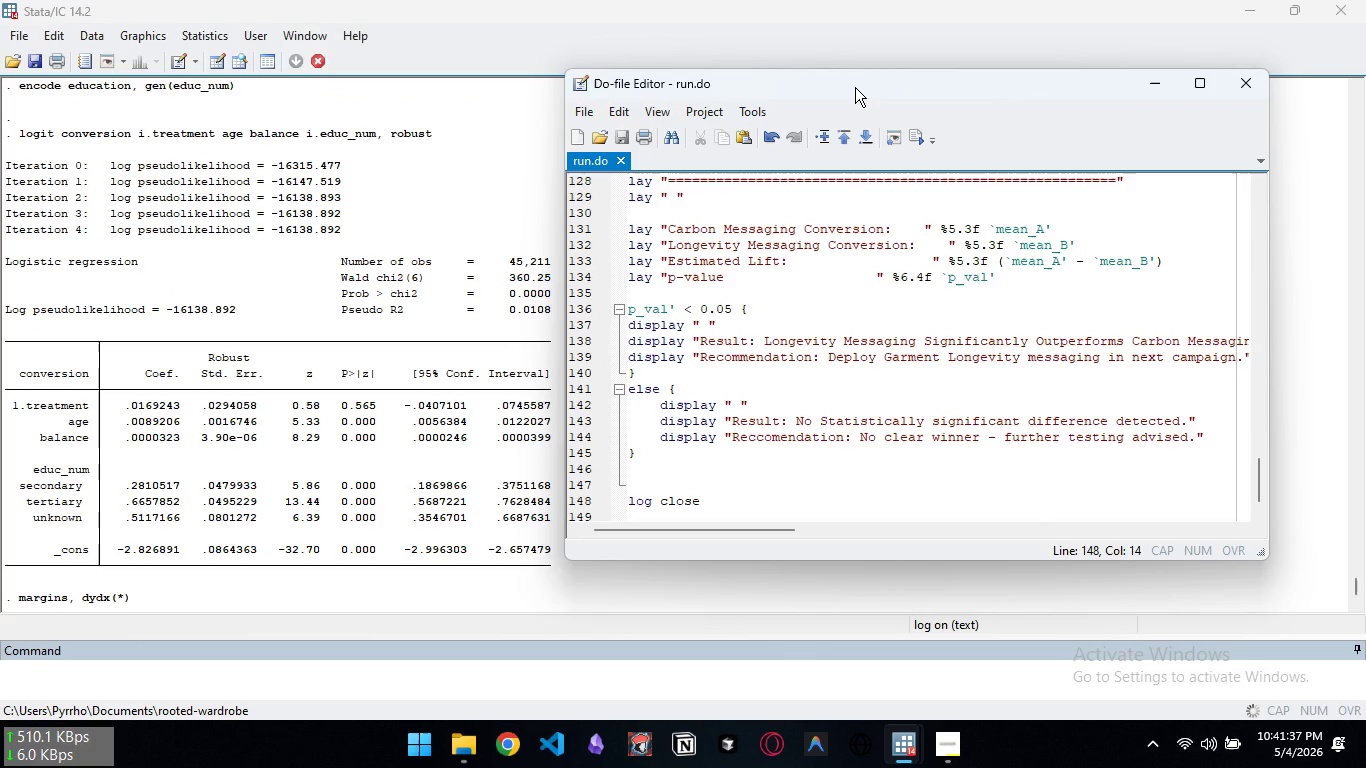 
left_click_drag(start_coordinate=[696, 523], to_coordinate=[648, 524])
 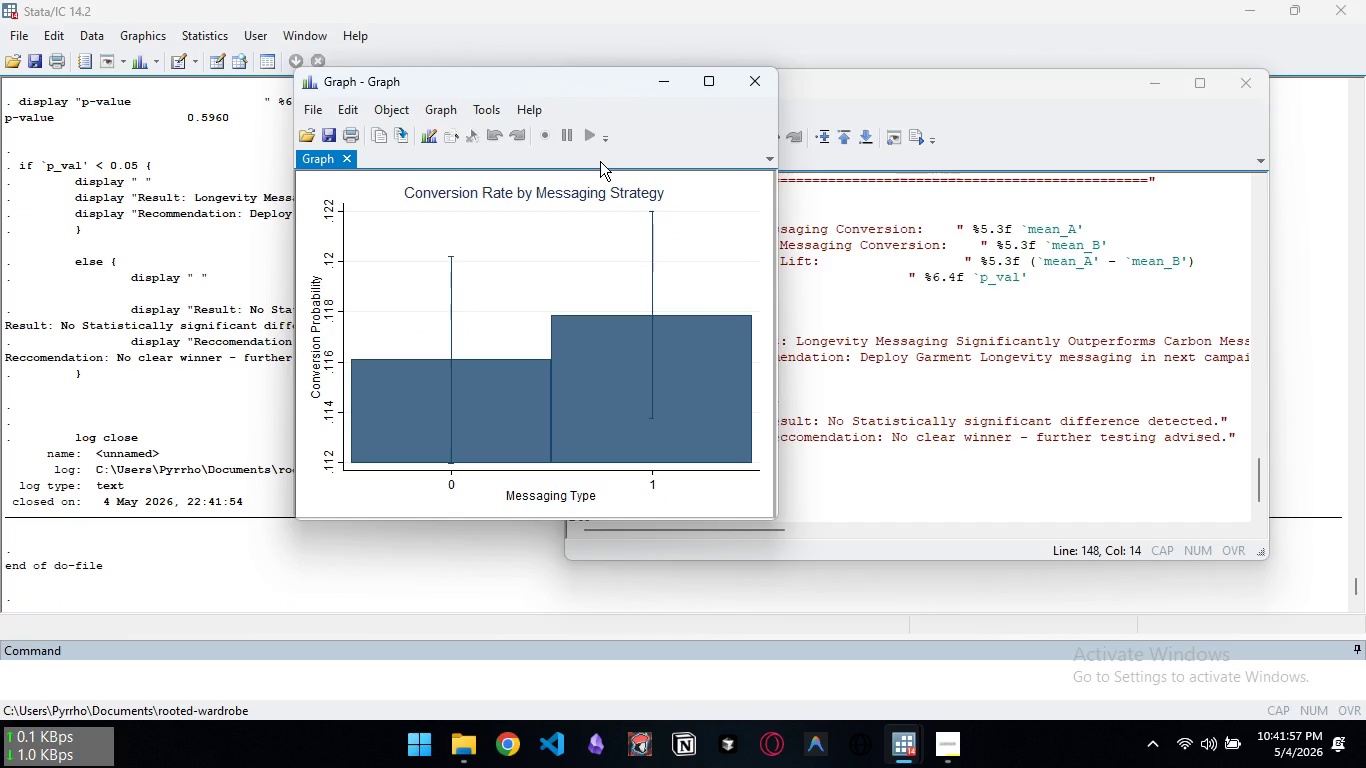 
wait(21.03)
 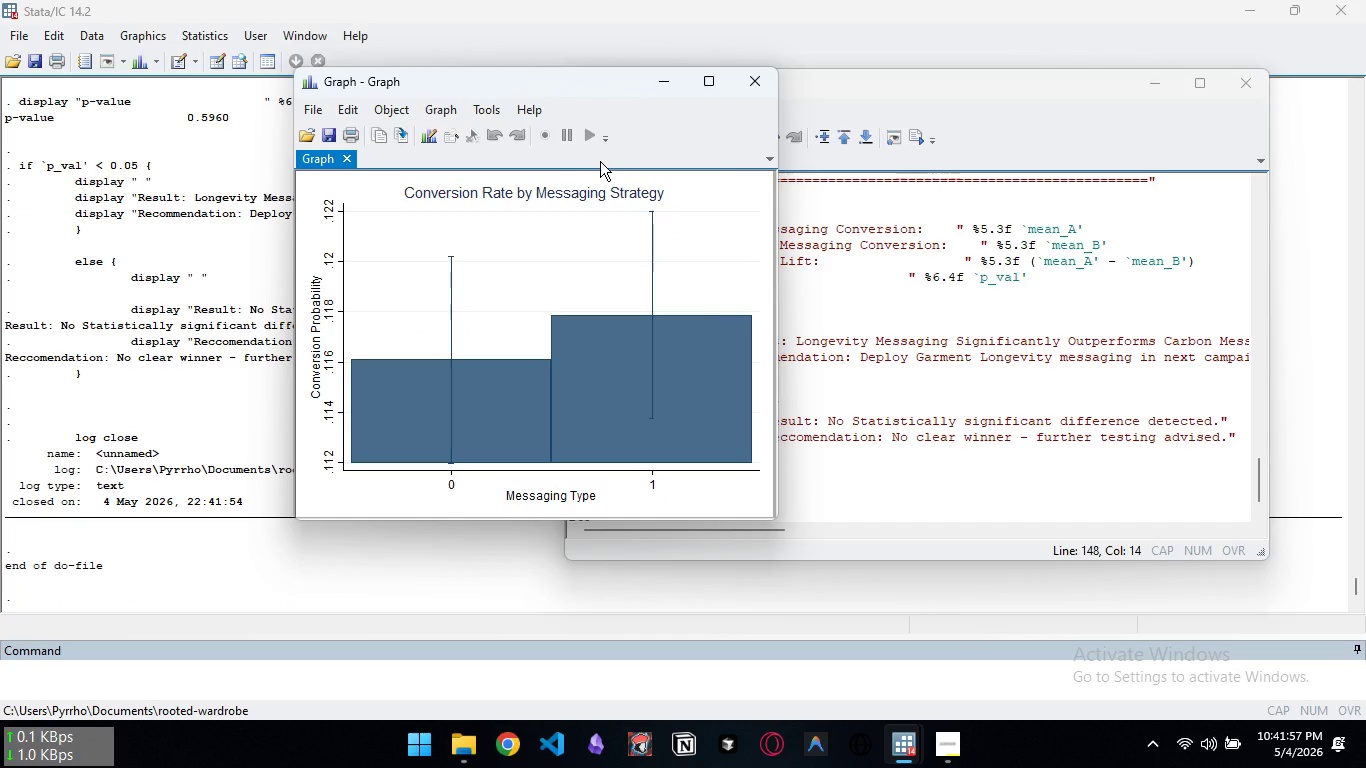 
left_click([767, 86])
 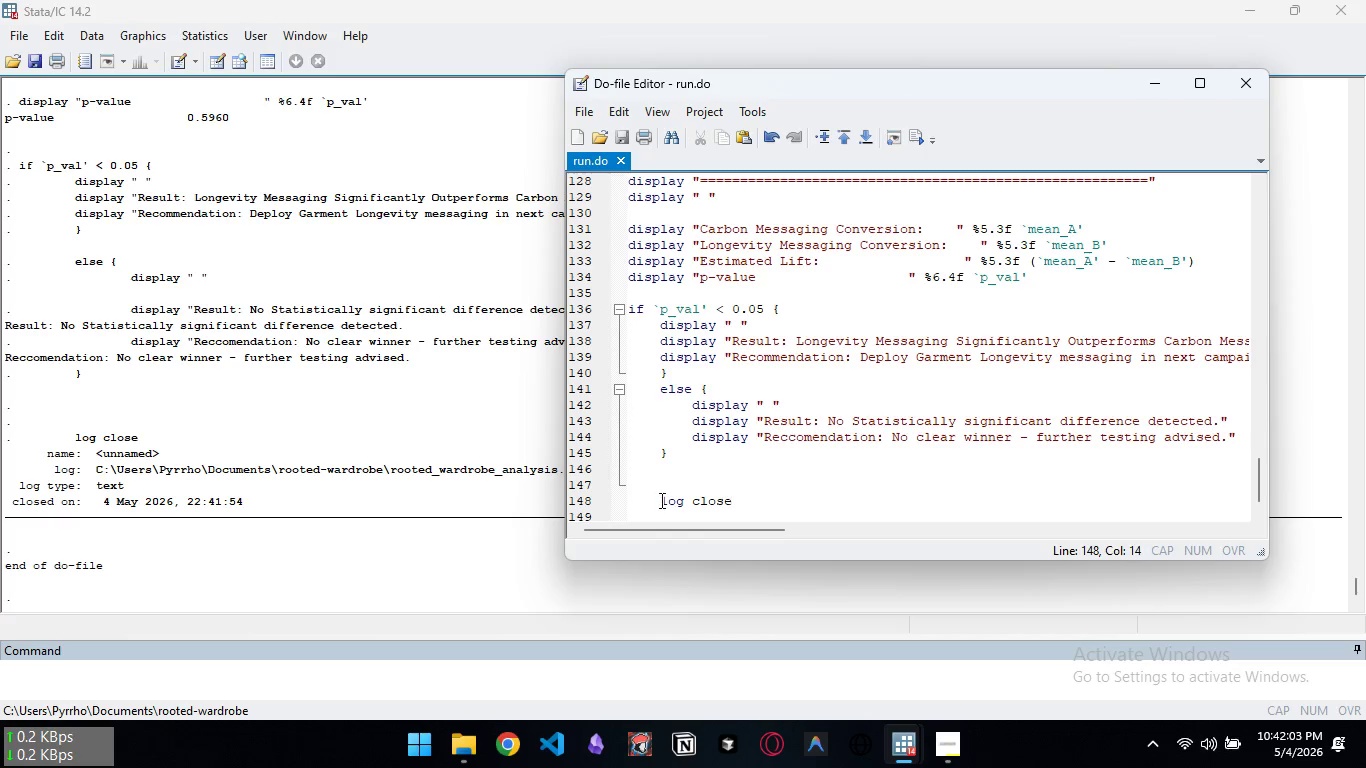 
left_click([660, 500])
 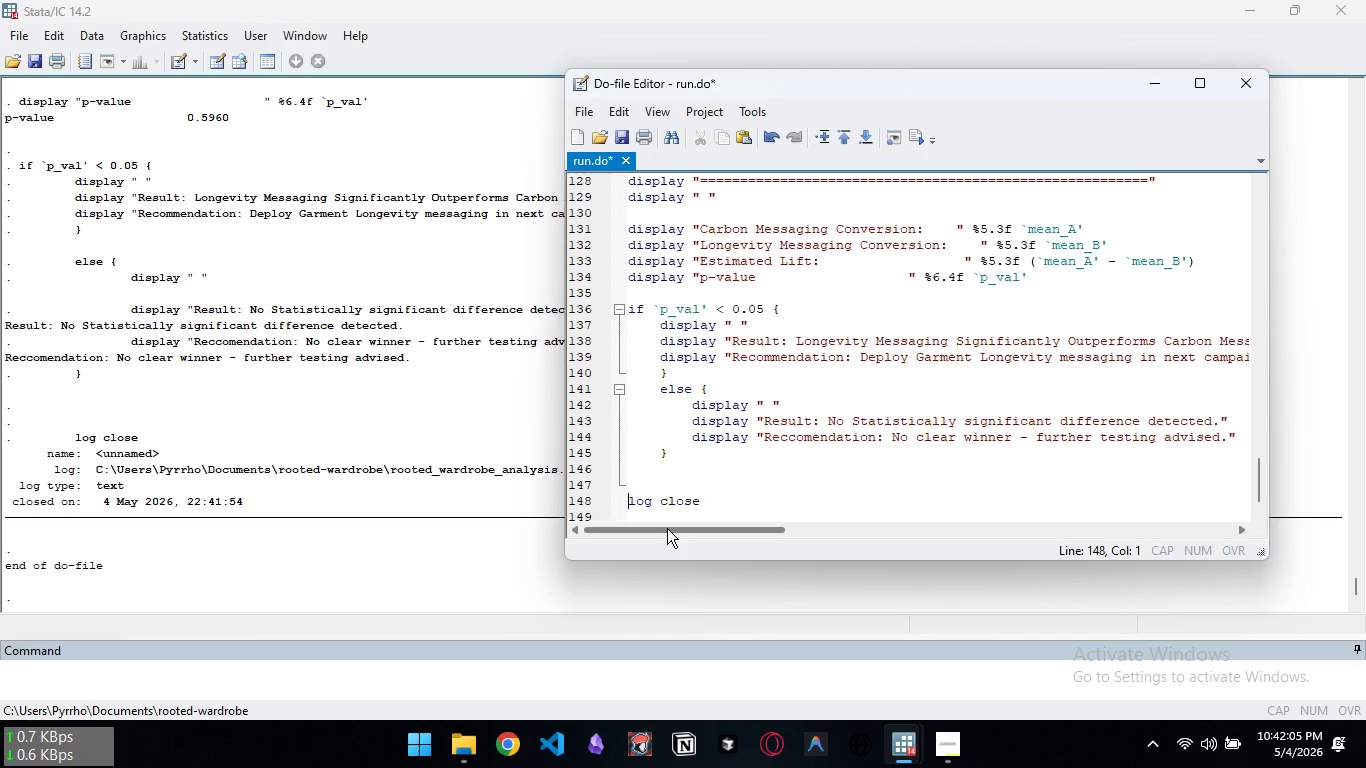 
key(Backspace)
 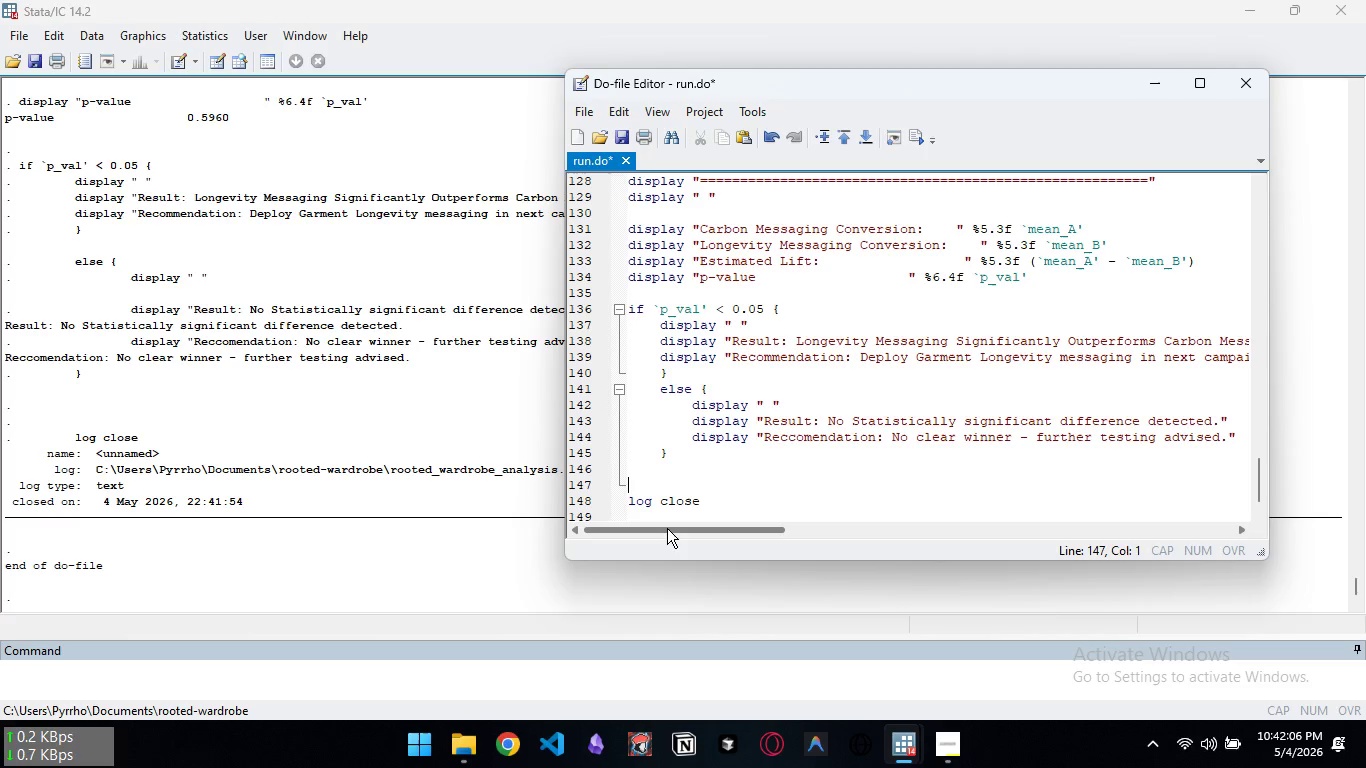 
key(ArrowUp)
 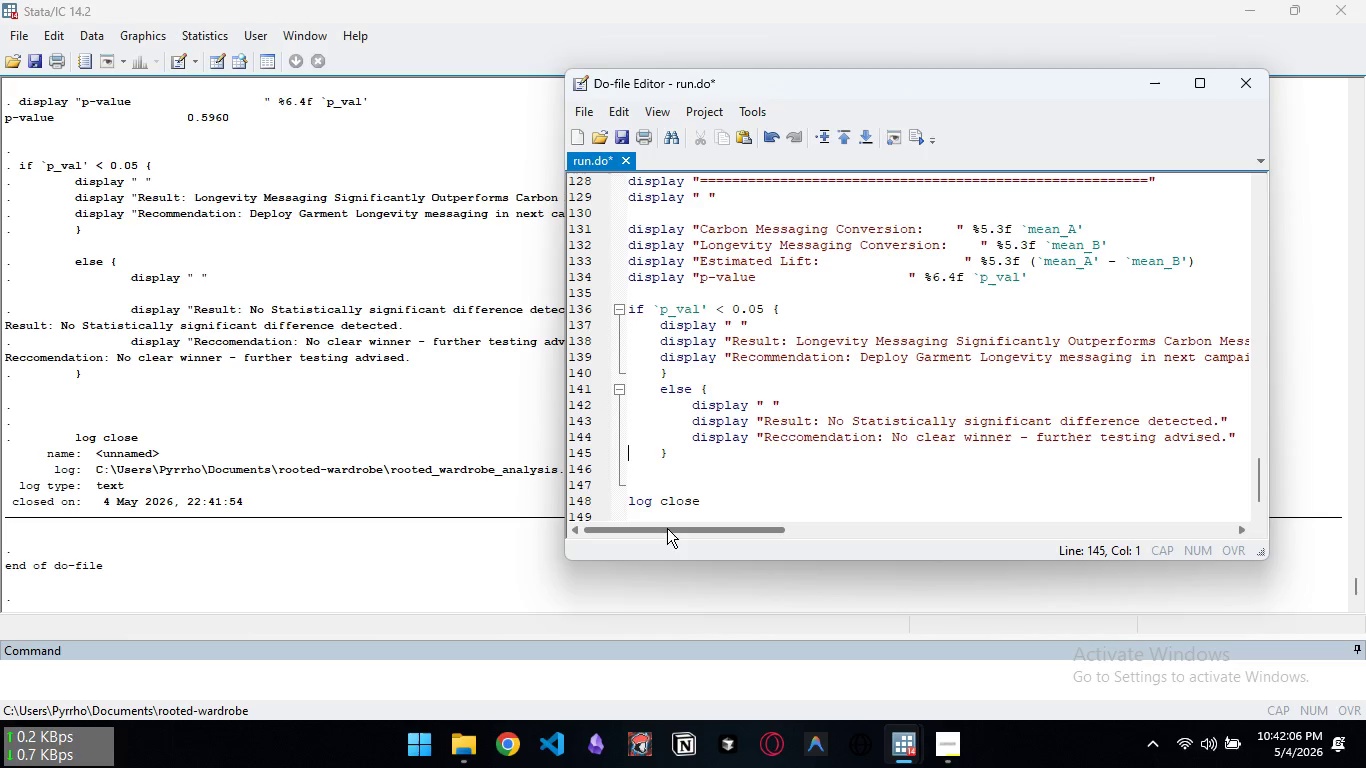 
key(ArrowUp)
 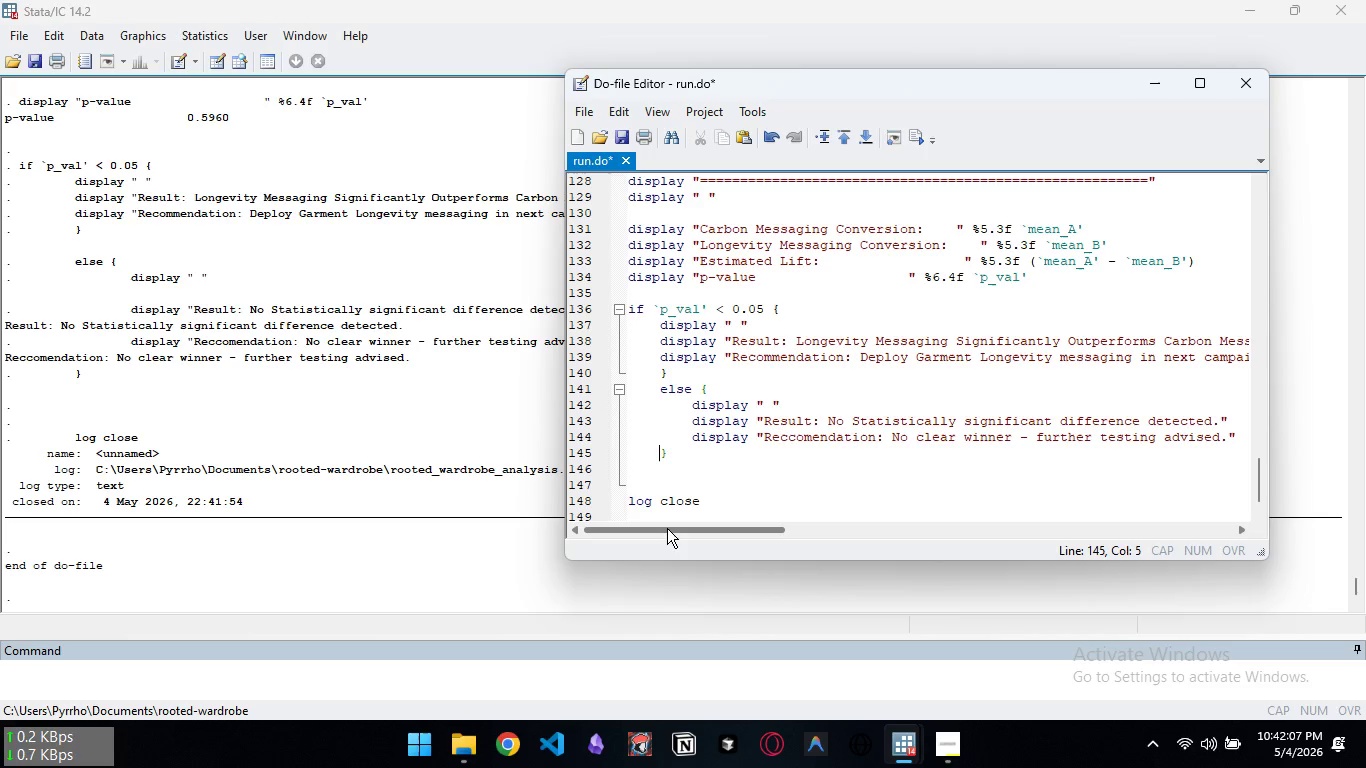 
key(ArrowUp)
 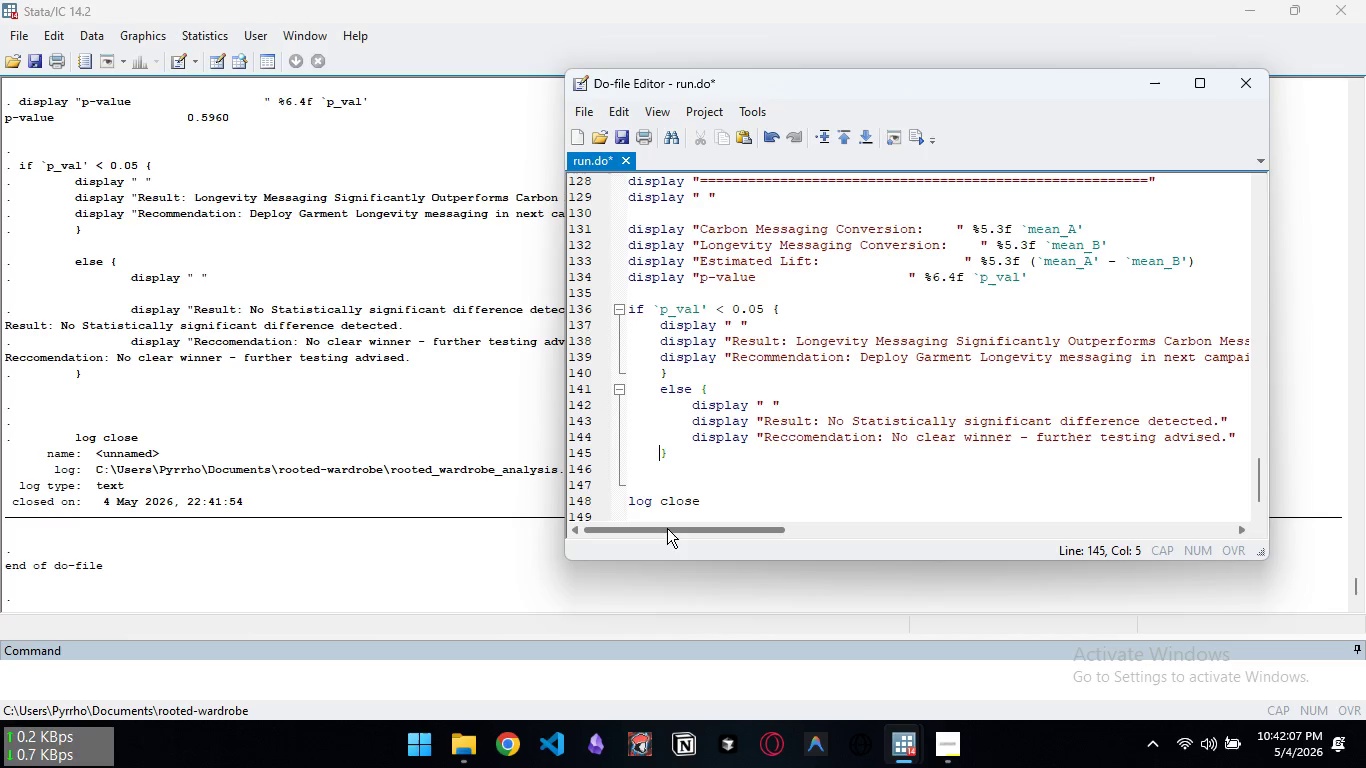 
key(ArrowRight)
 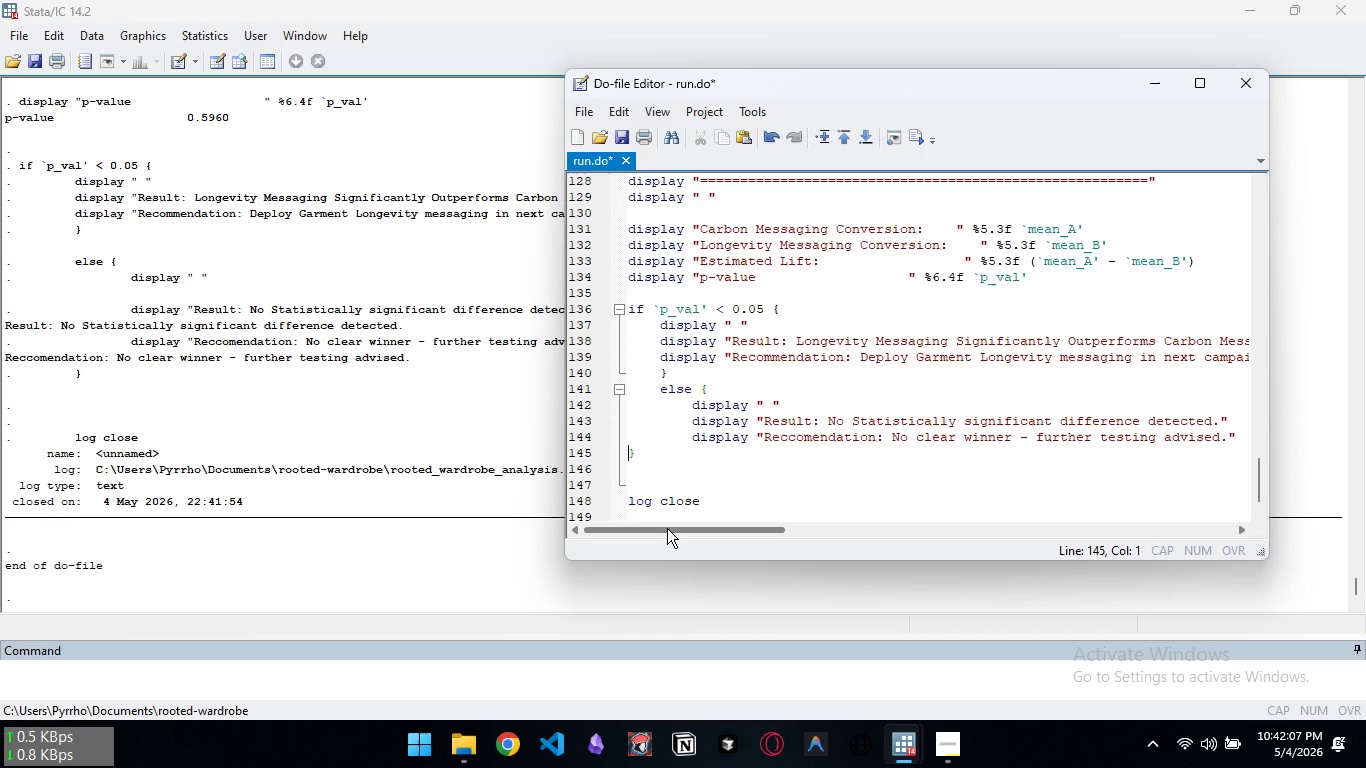 
key(Backspace)
 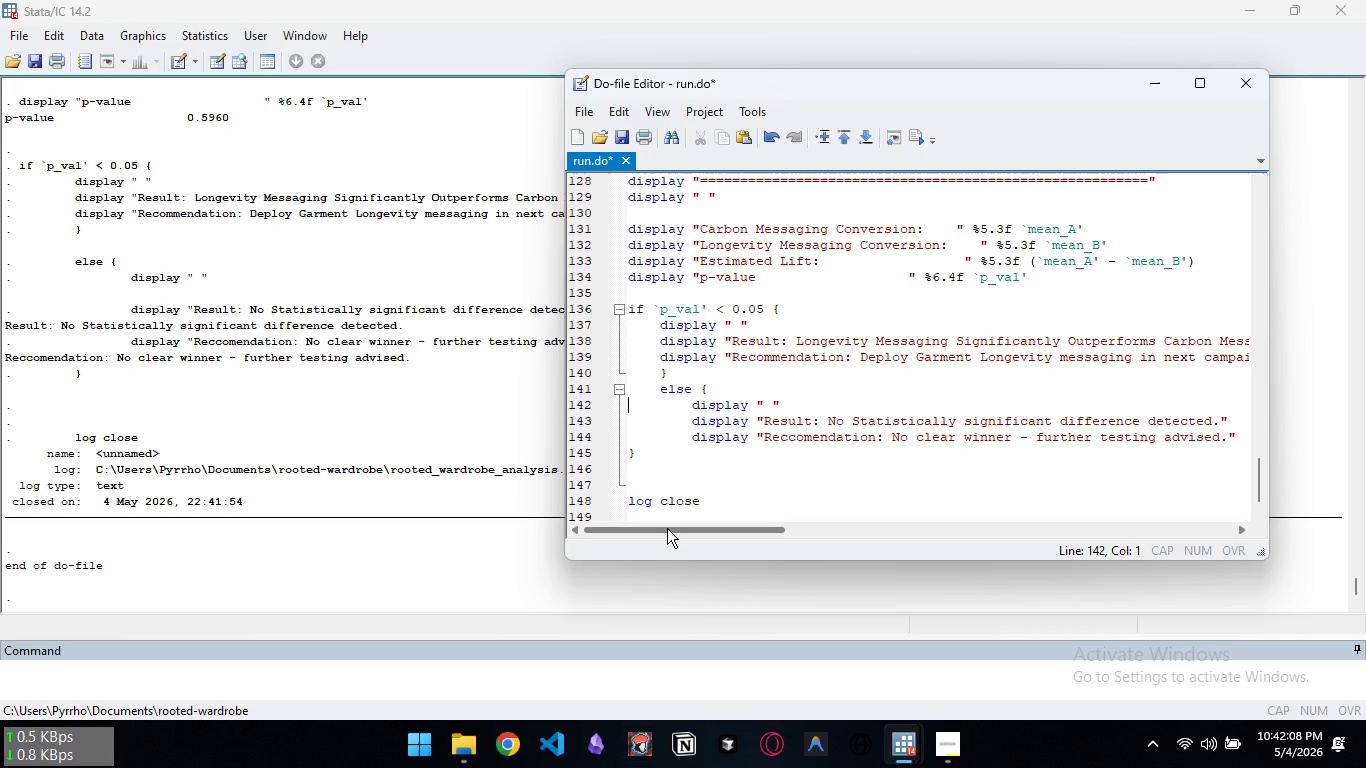 
key(ArrowUp)
 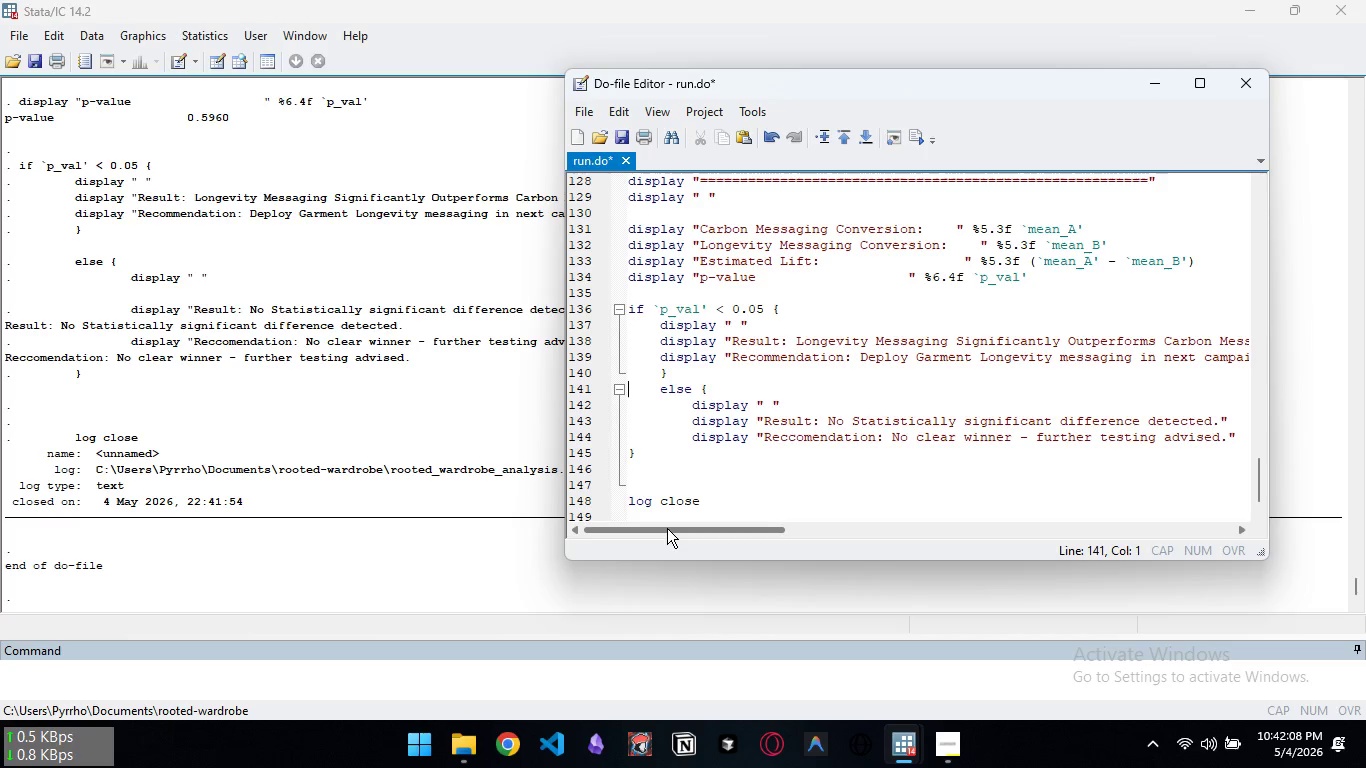 
key(ArrowUp)
 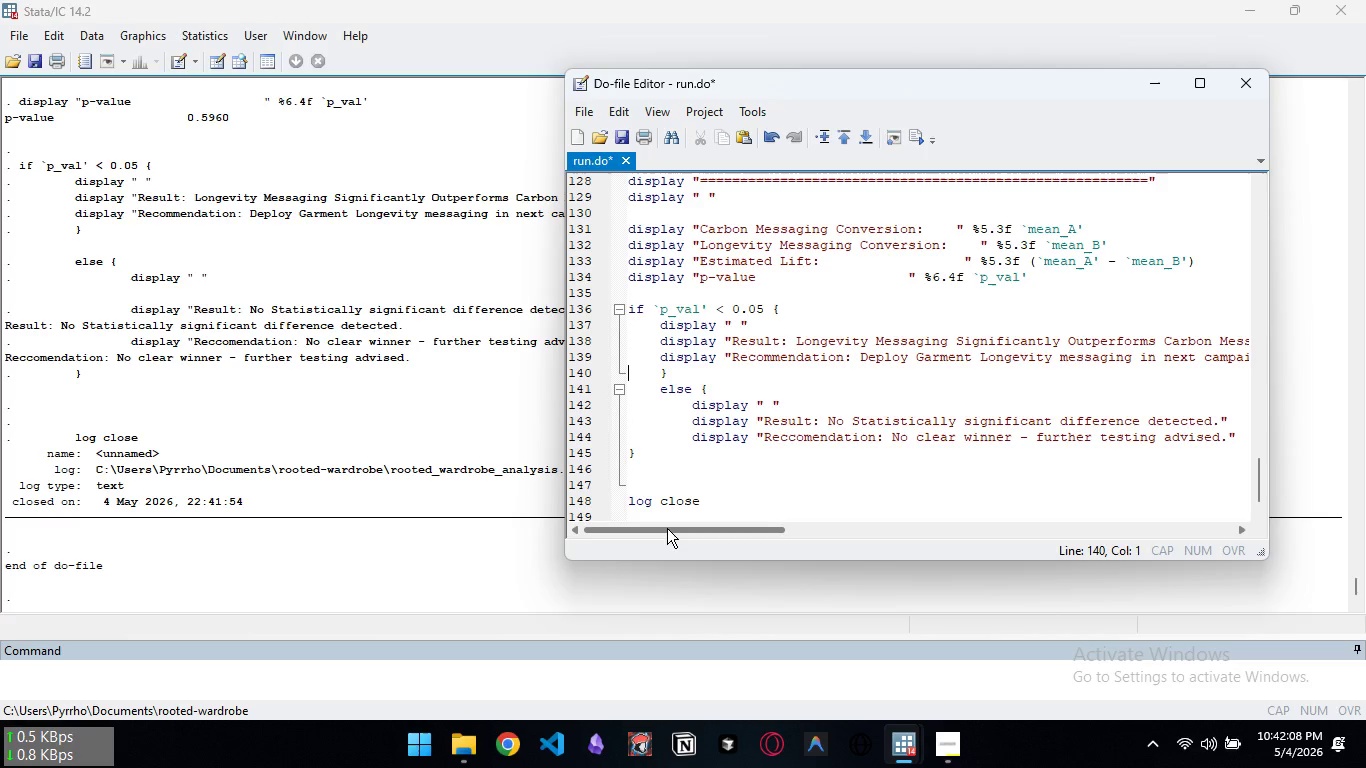 
key(ArrowUp)
 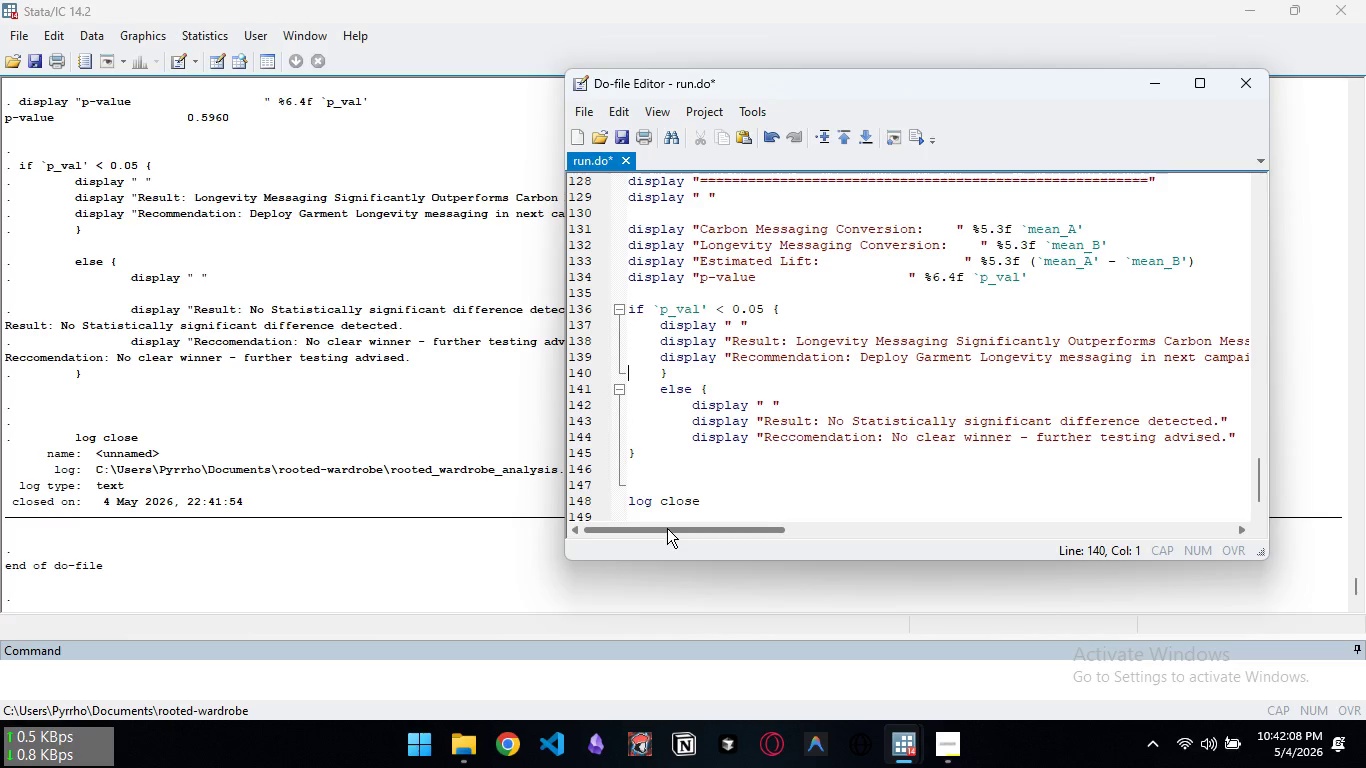 
key(ArrowUp)
 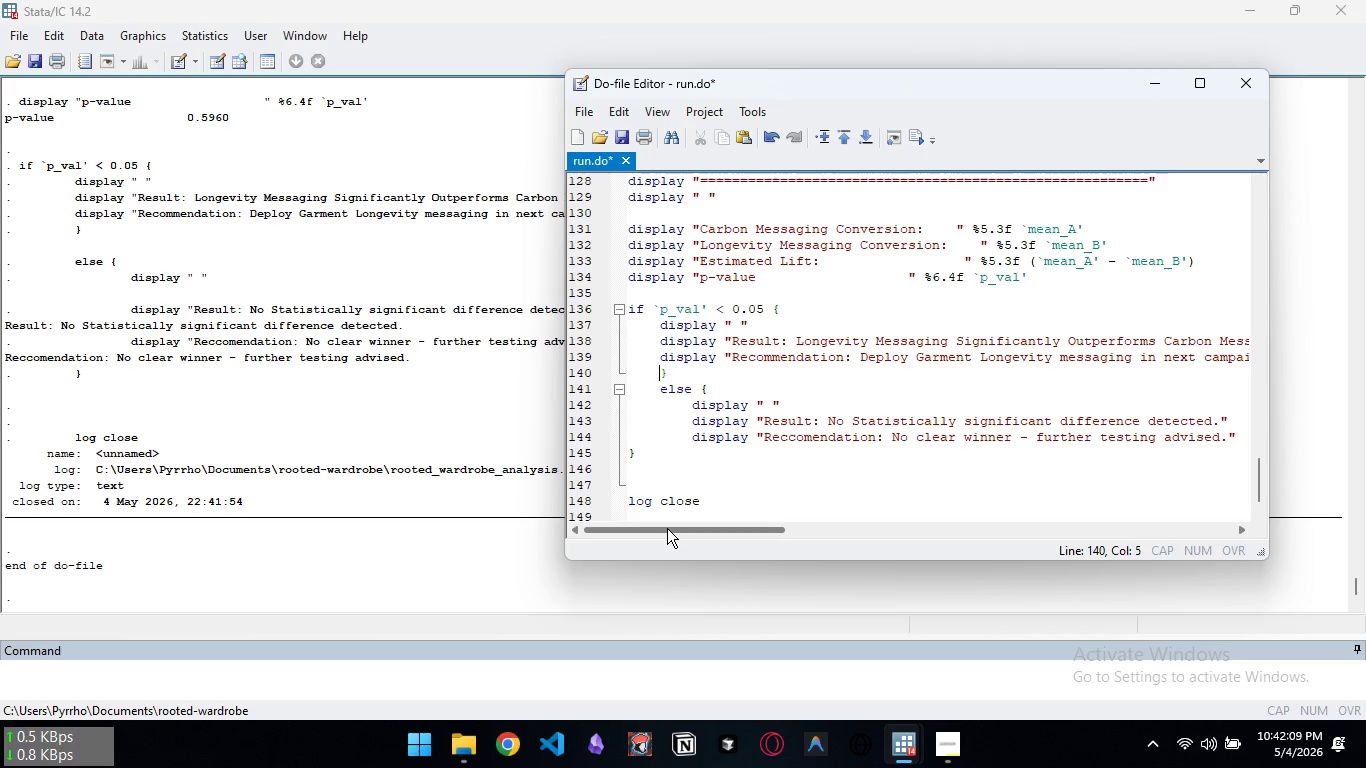 
key(ArrowUp)
 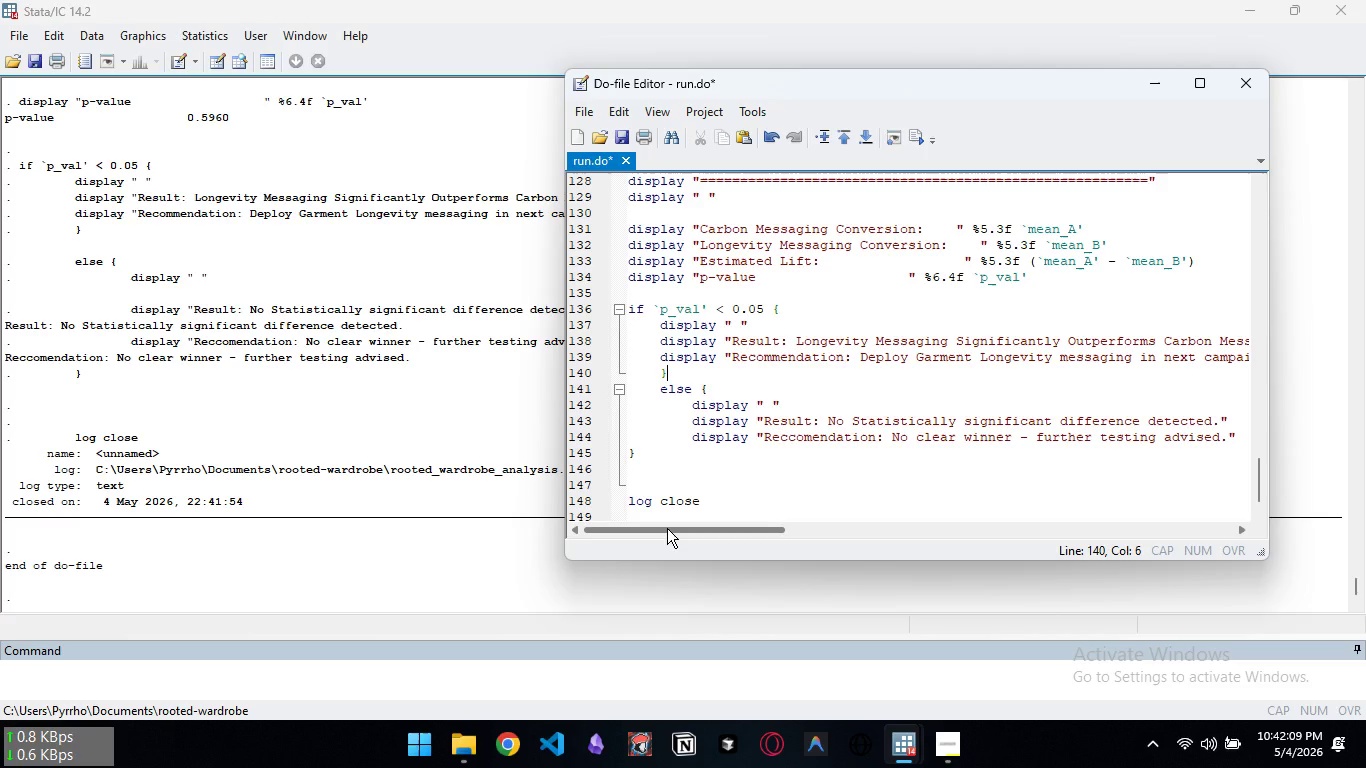 
key(ArrowRight)
 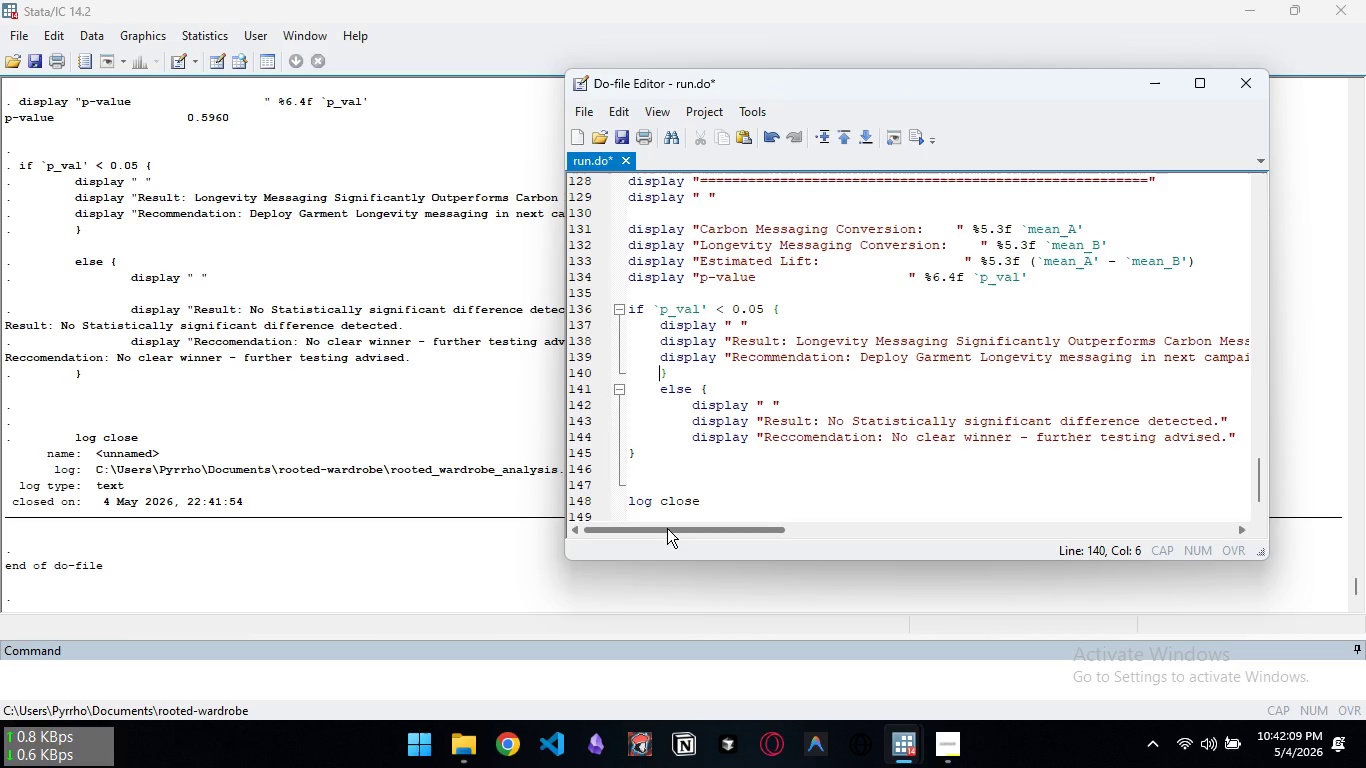 
key(ArrowRight)
 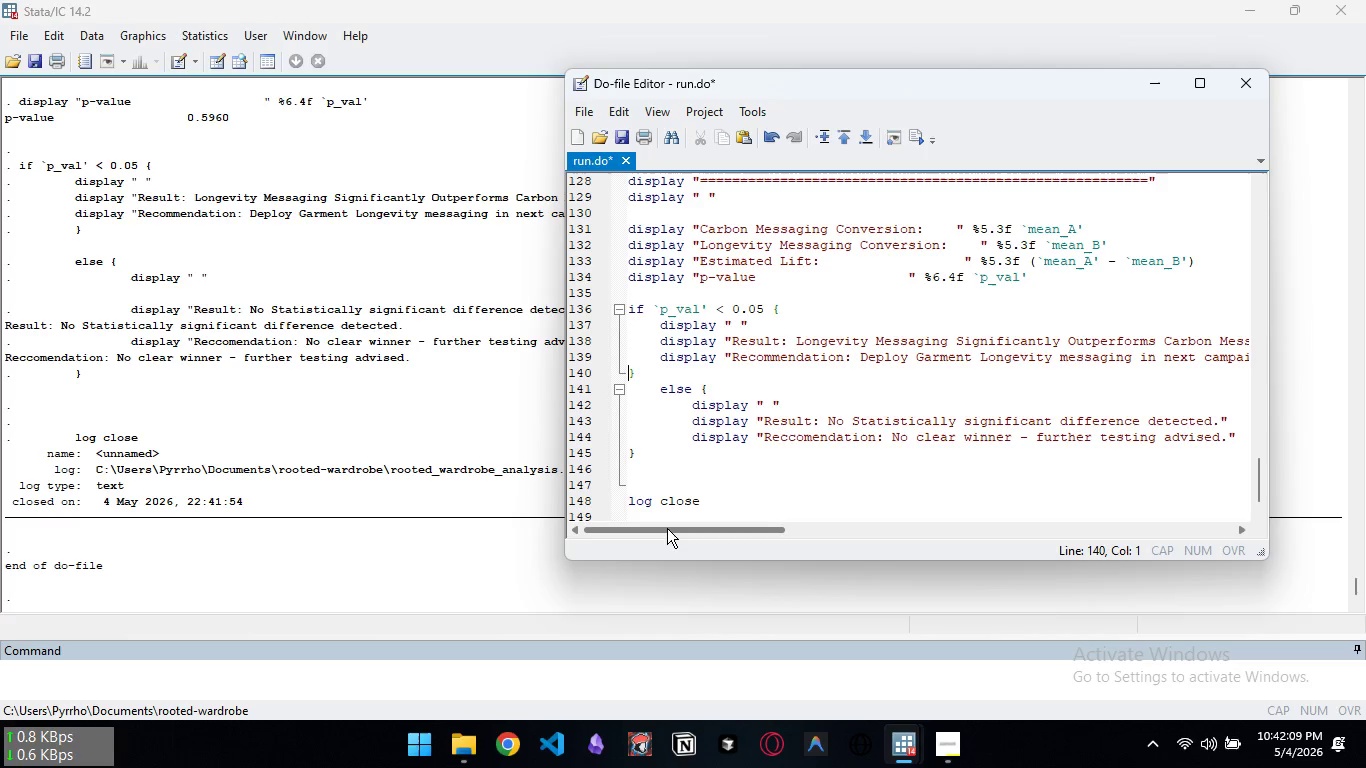 
key(ArrowLeft)
 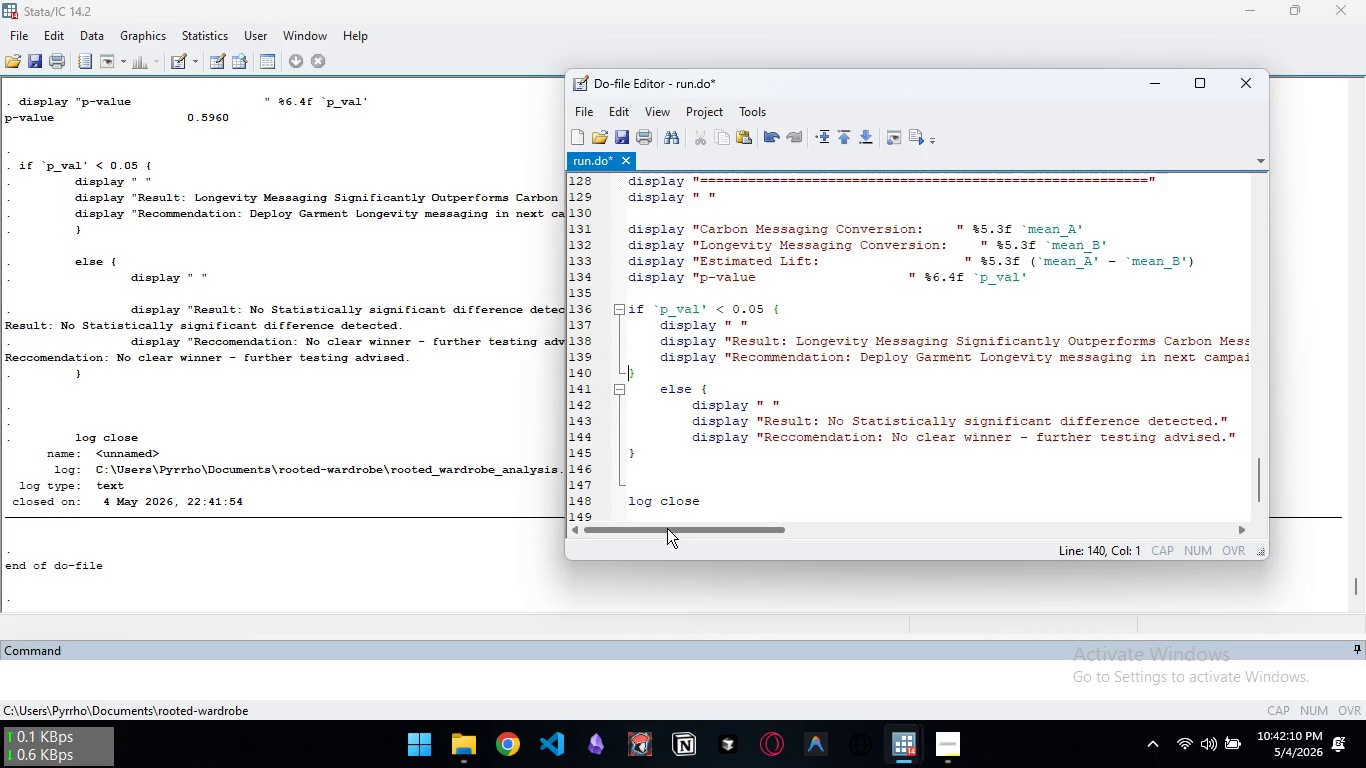 
key(Backspace)
 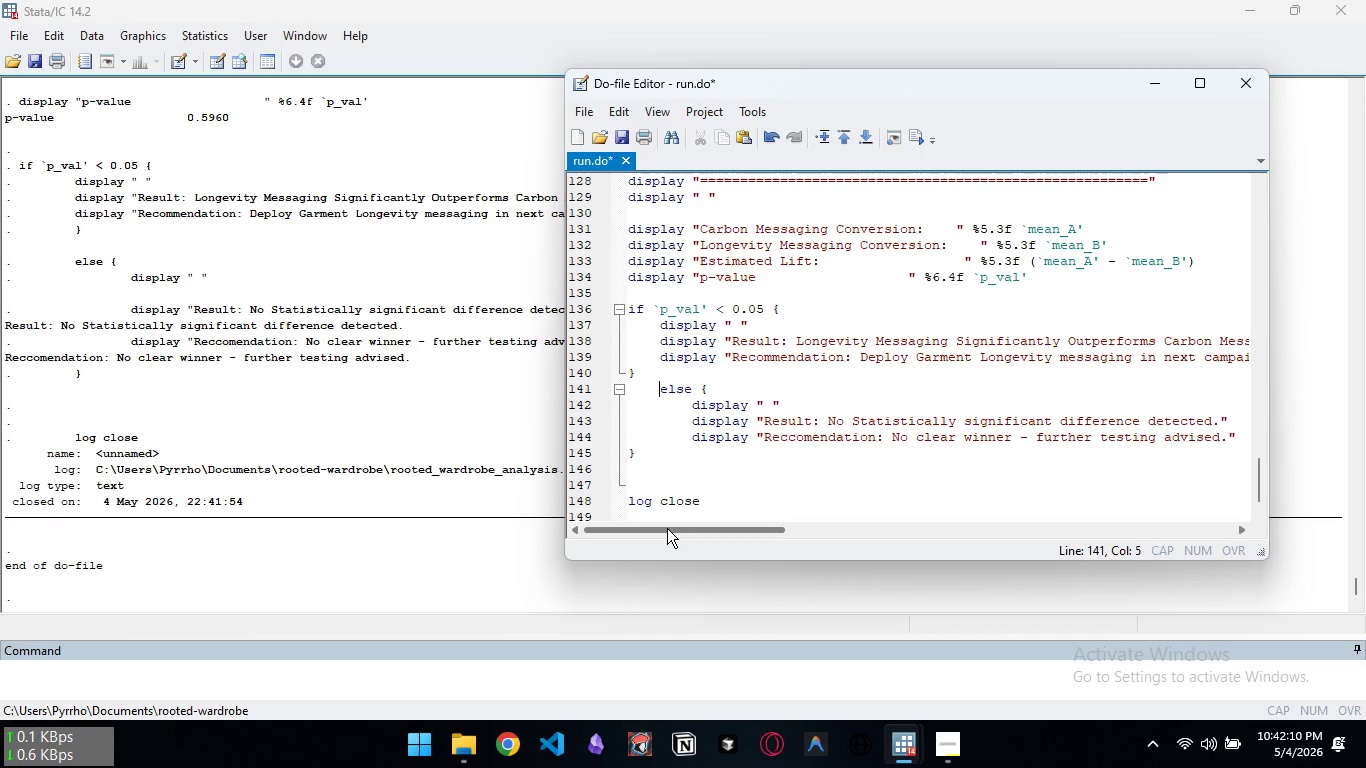 
key(ArrowDown)
 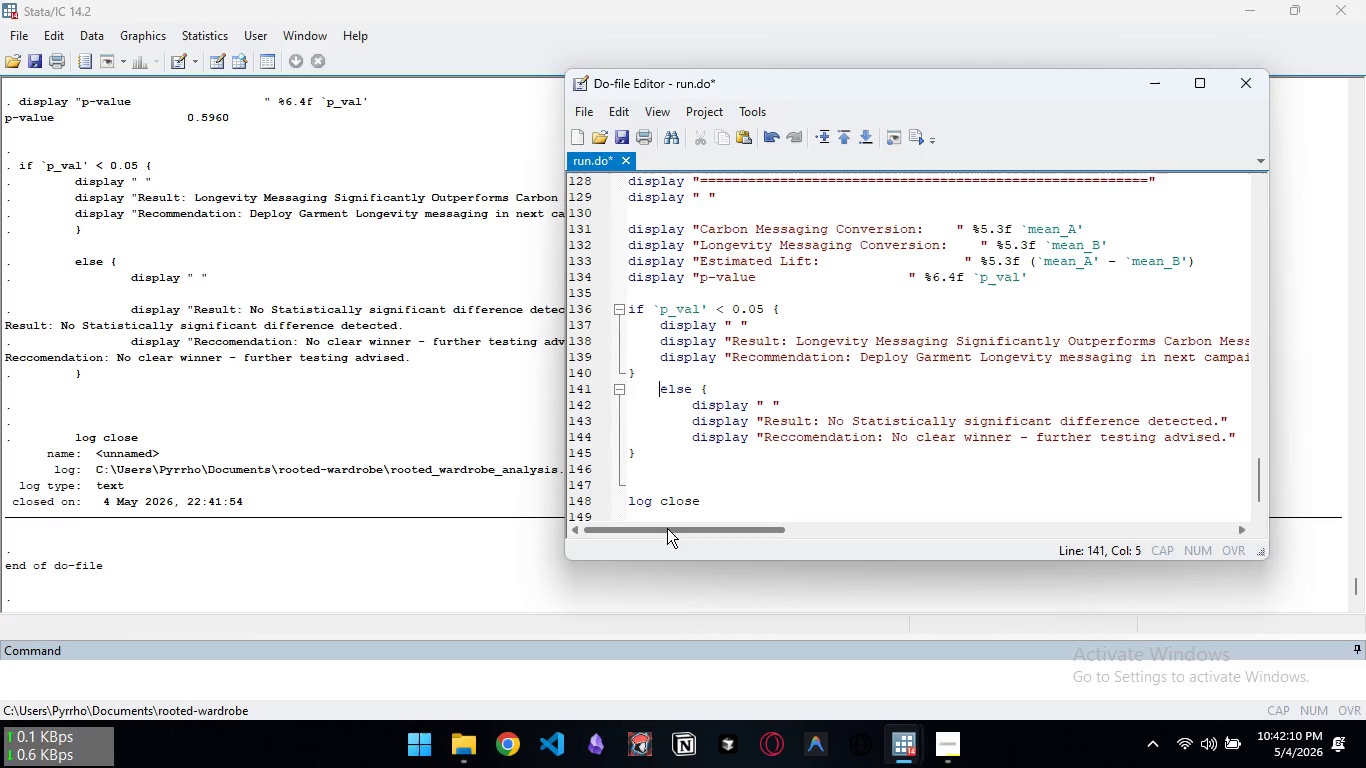 
key(ArrowRight)
 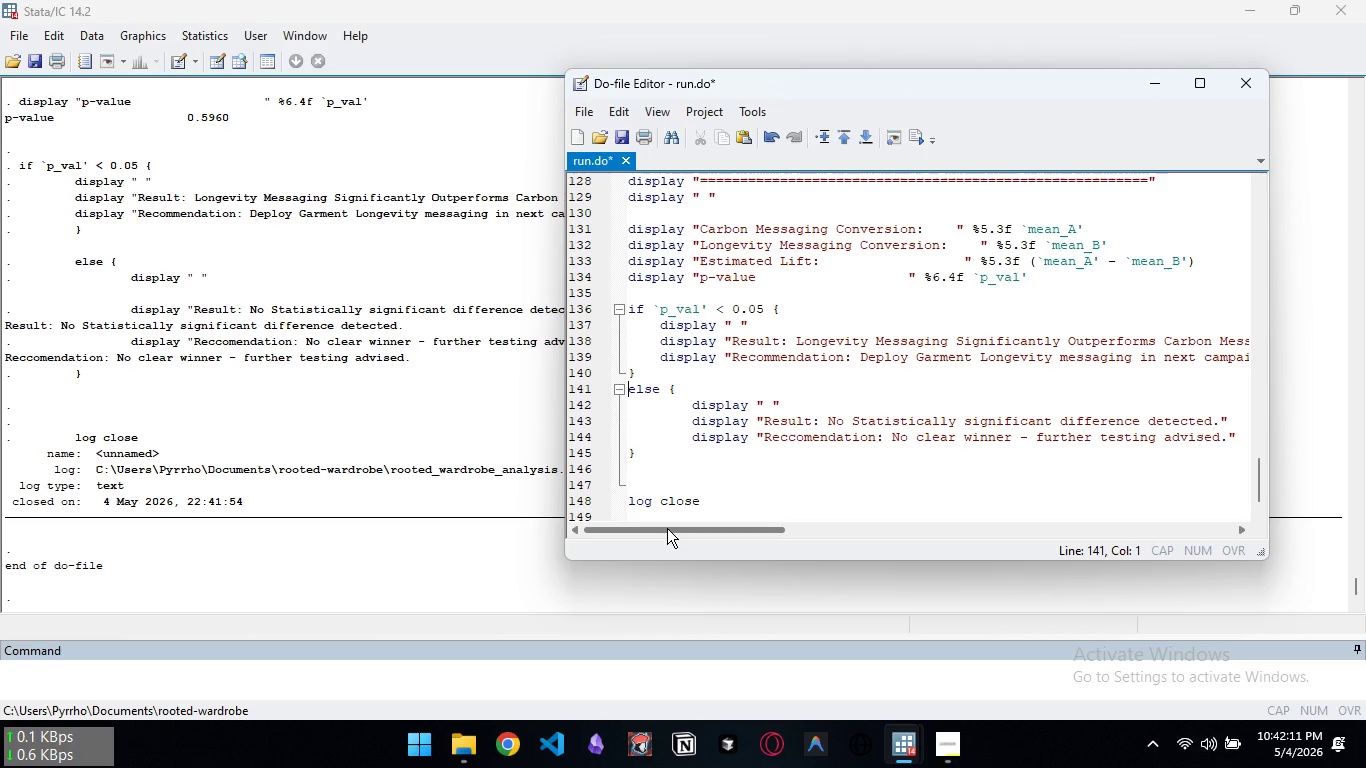 
key(Backspace)
 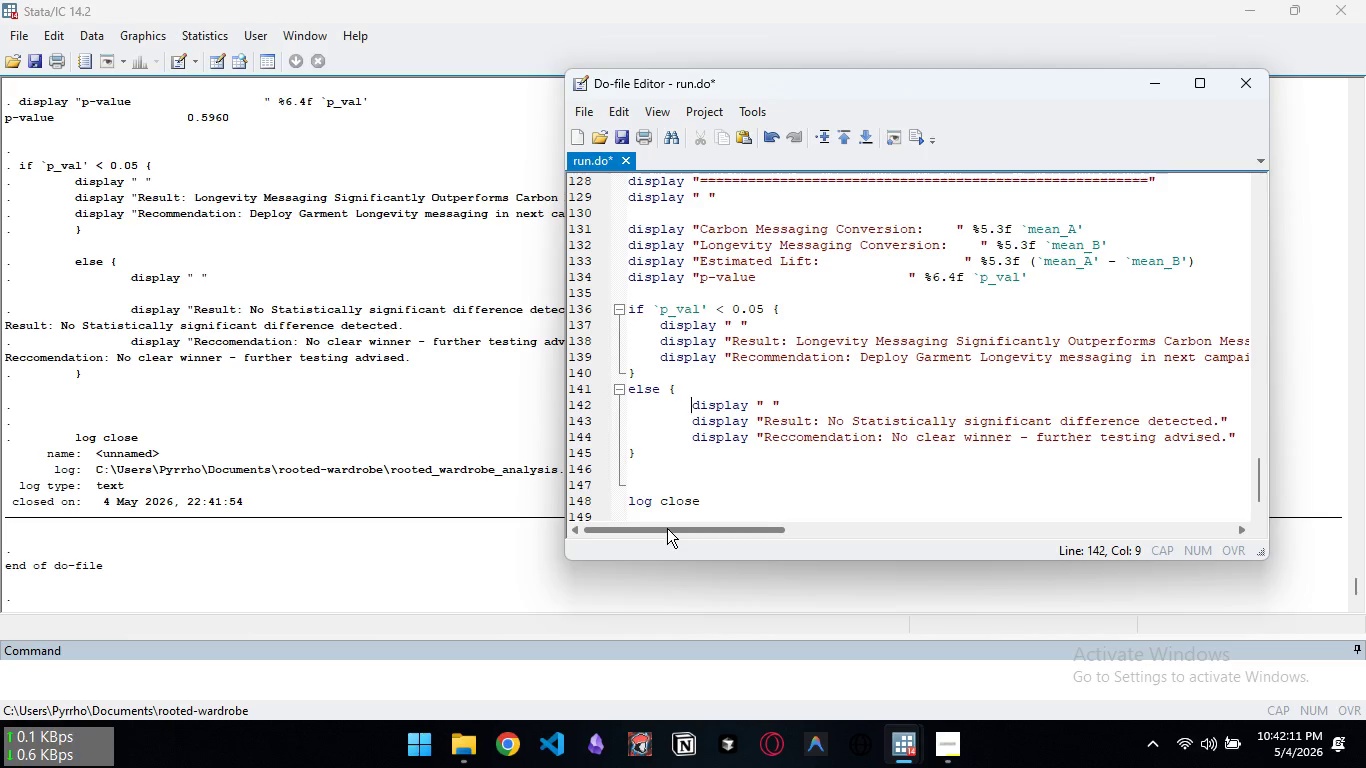 
key(ArrowDown)
 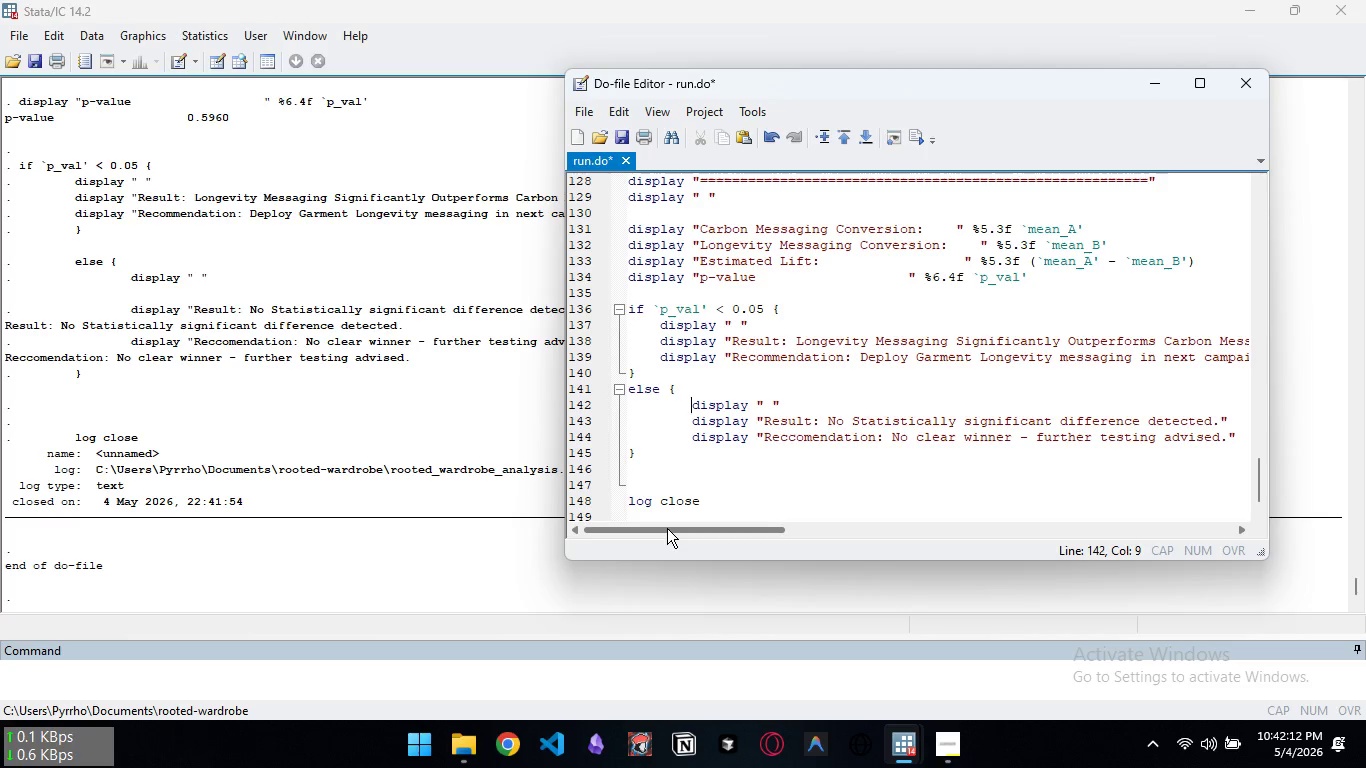 
key(Control+ArrowRight)
 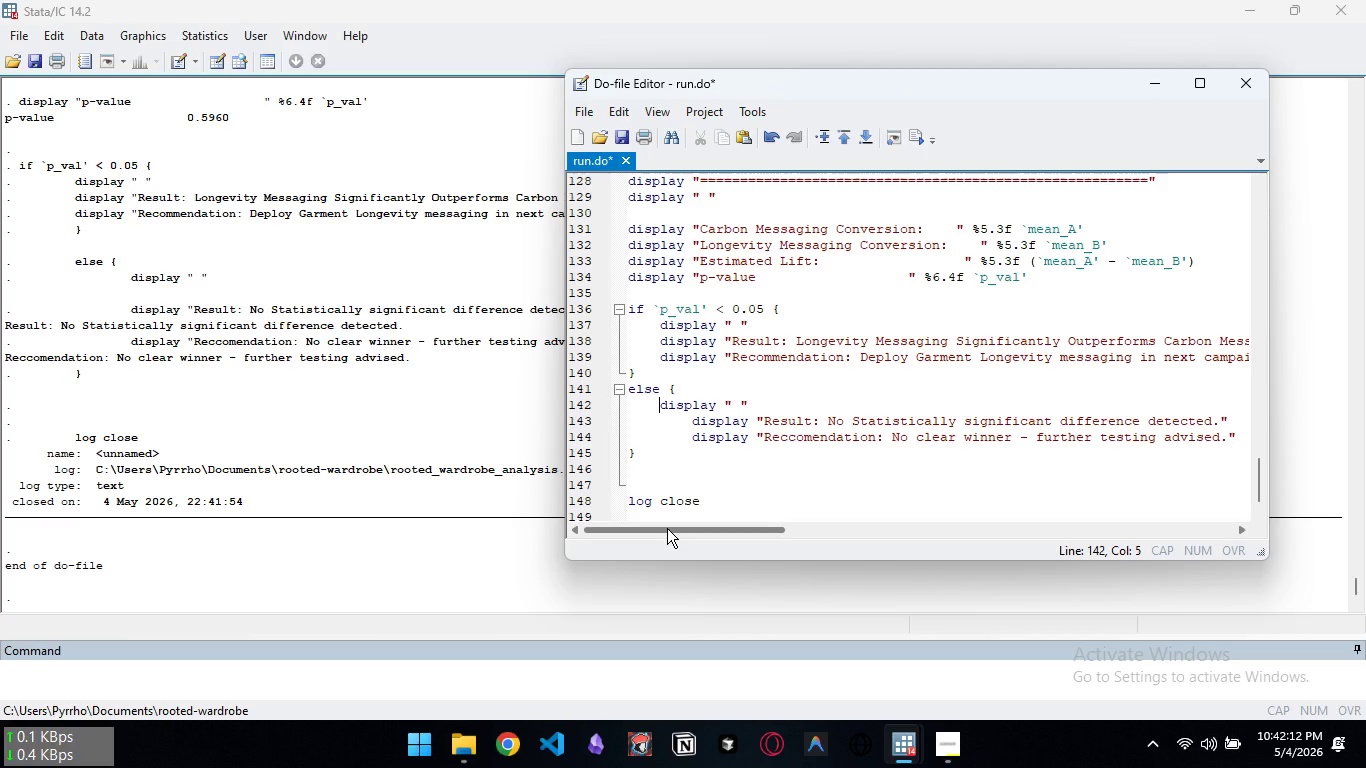 
key(Backspace)
 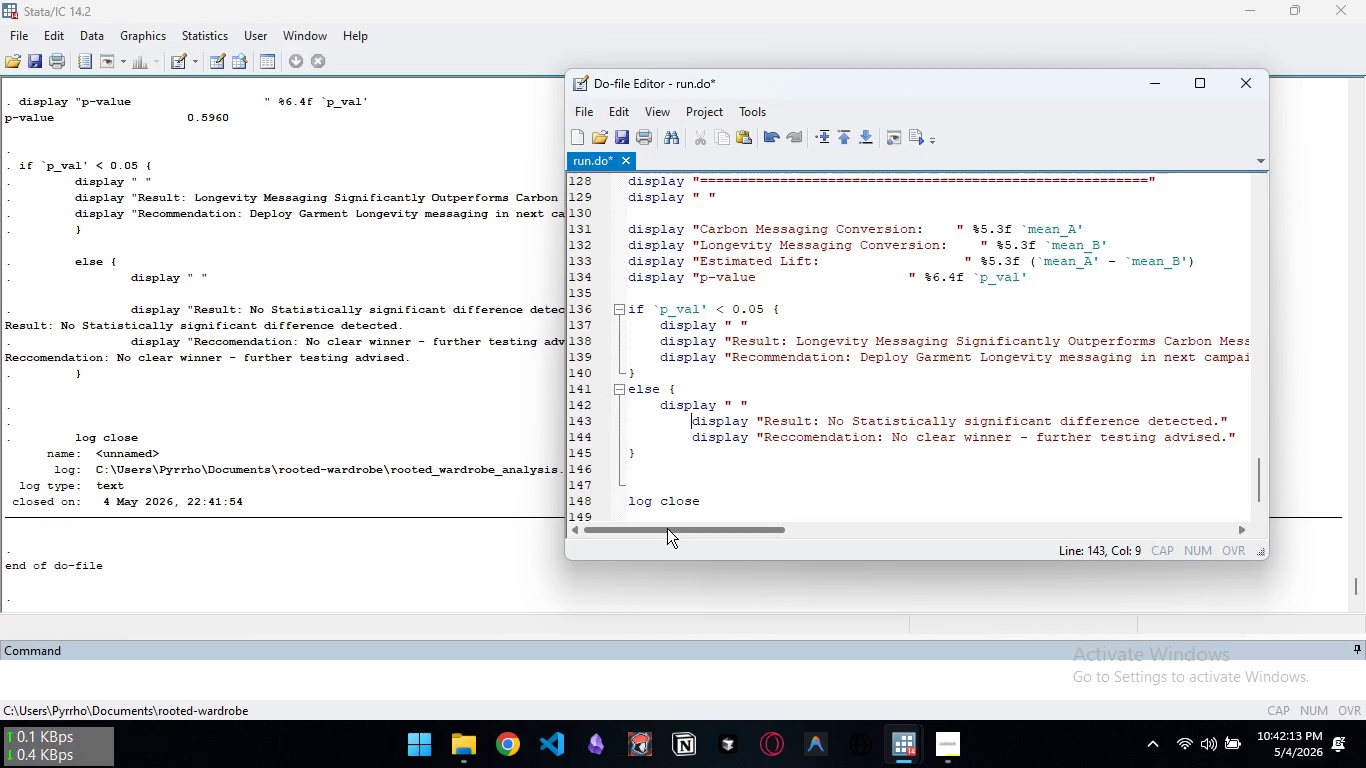 
key(ArrowDown)
 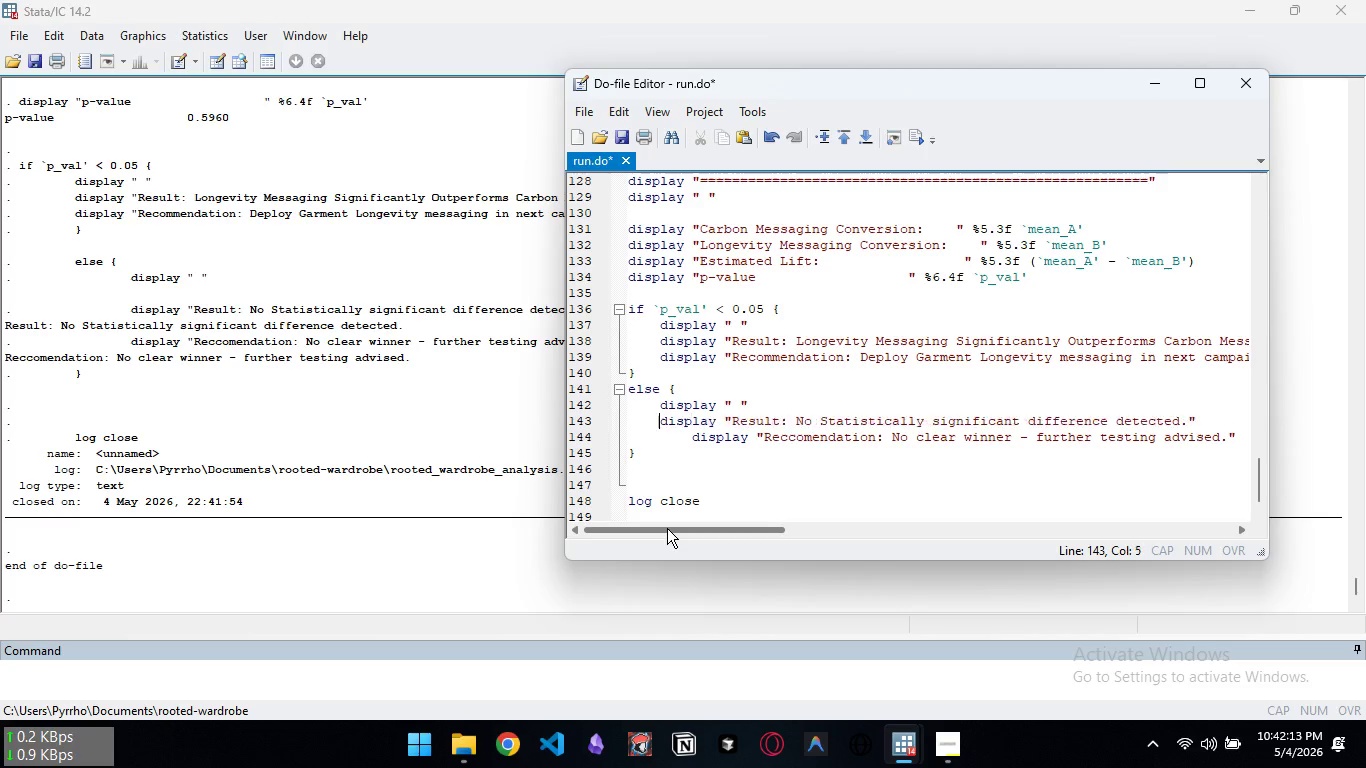 
key(Control+ControlLeft)
 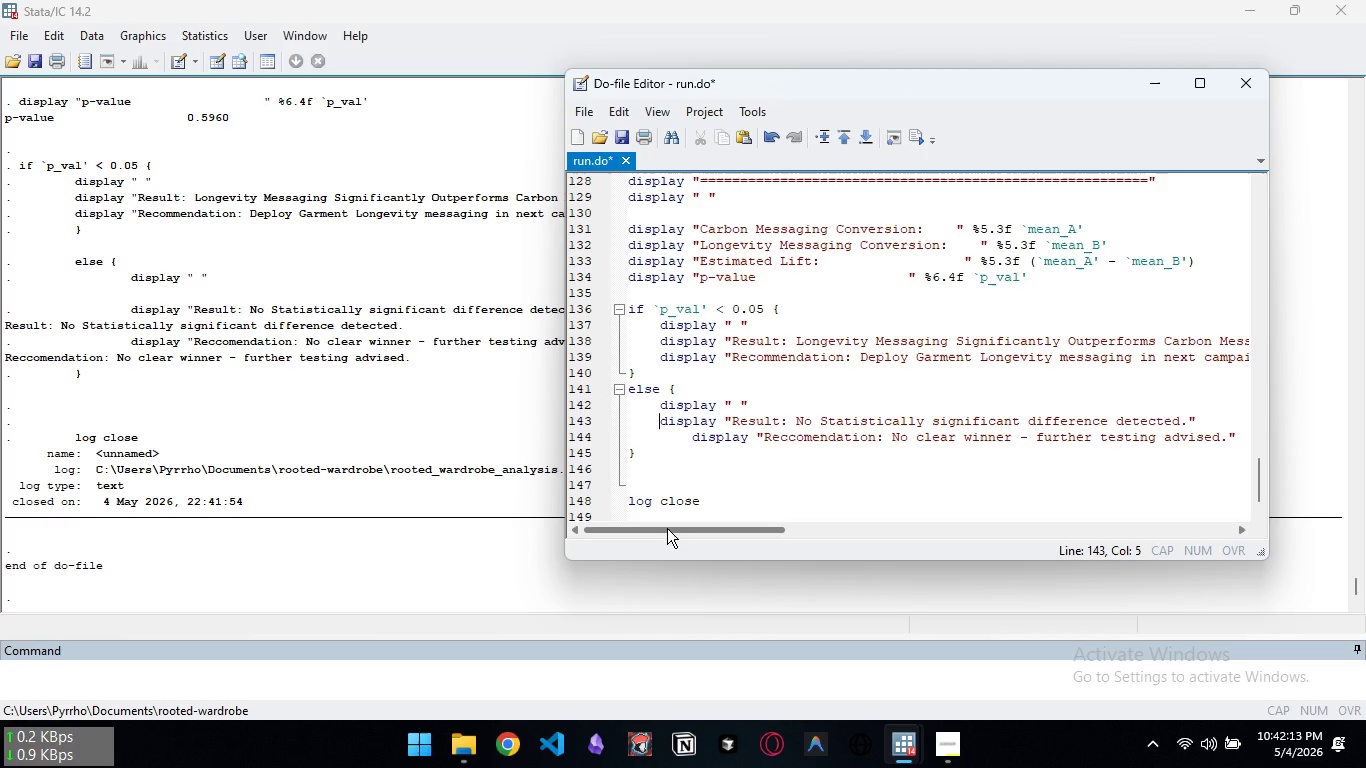 
key(Control+ArrowRight)
 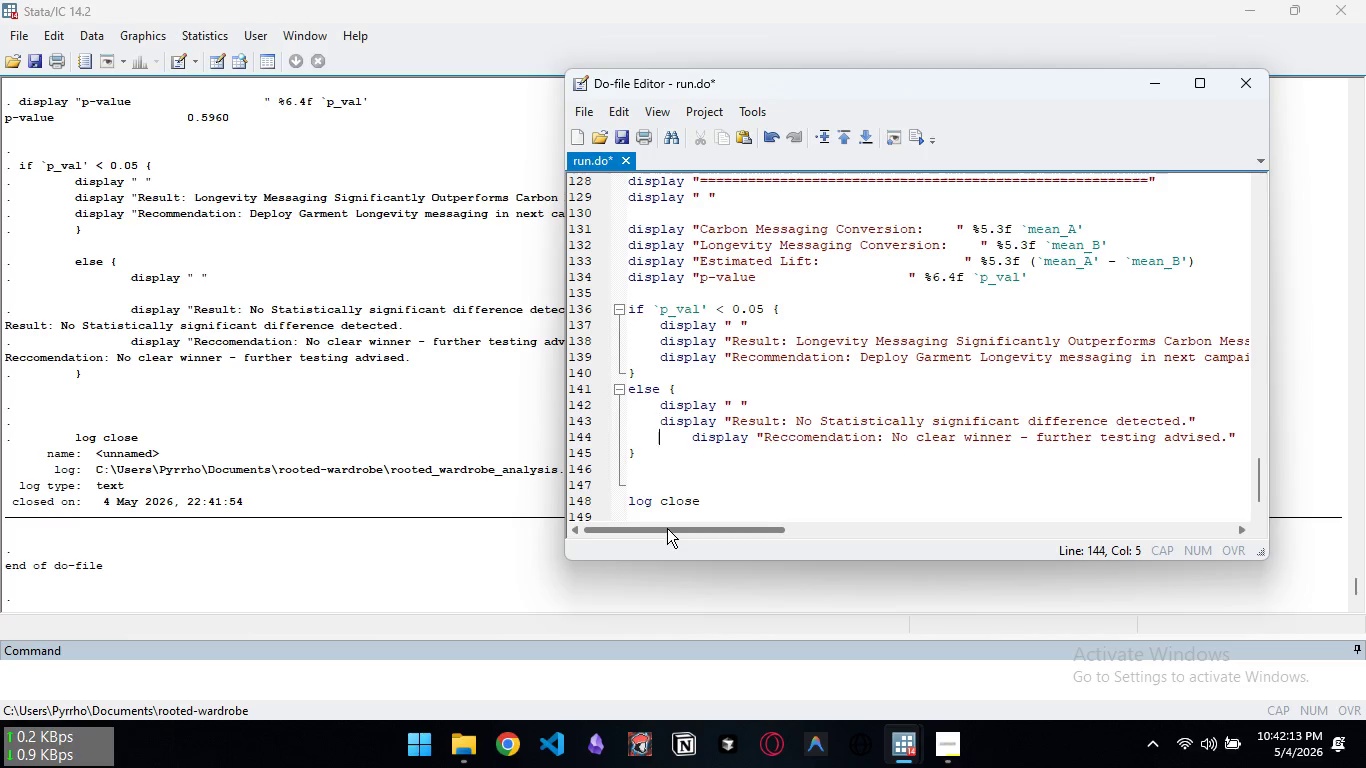 
key(Backspace)
 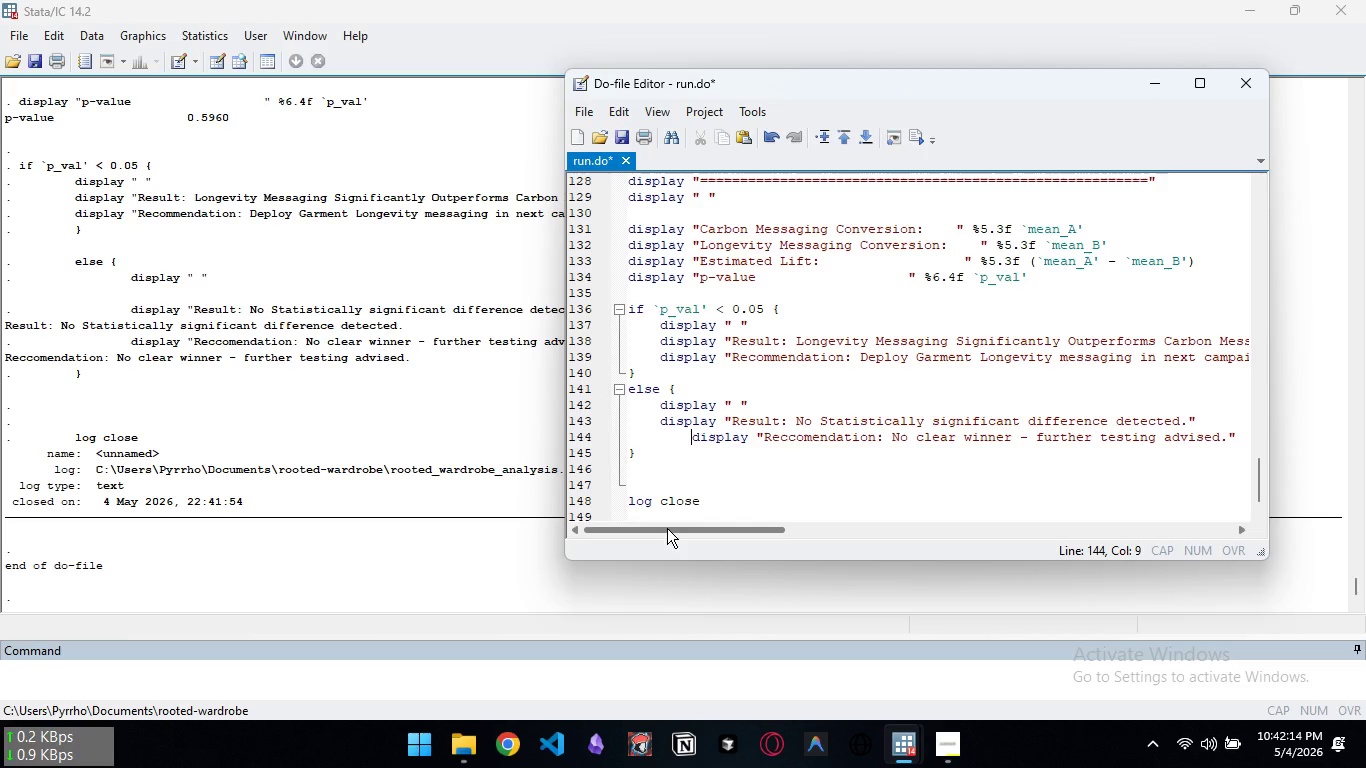 
key(ArrowDown)
 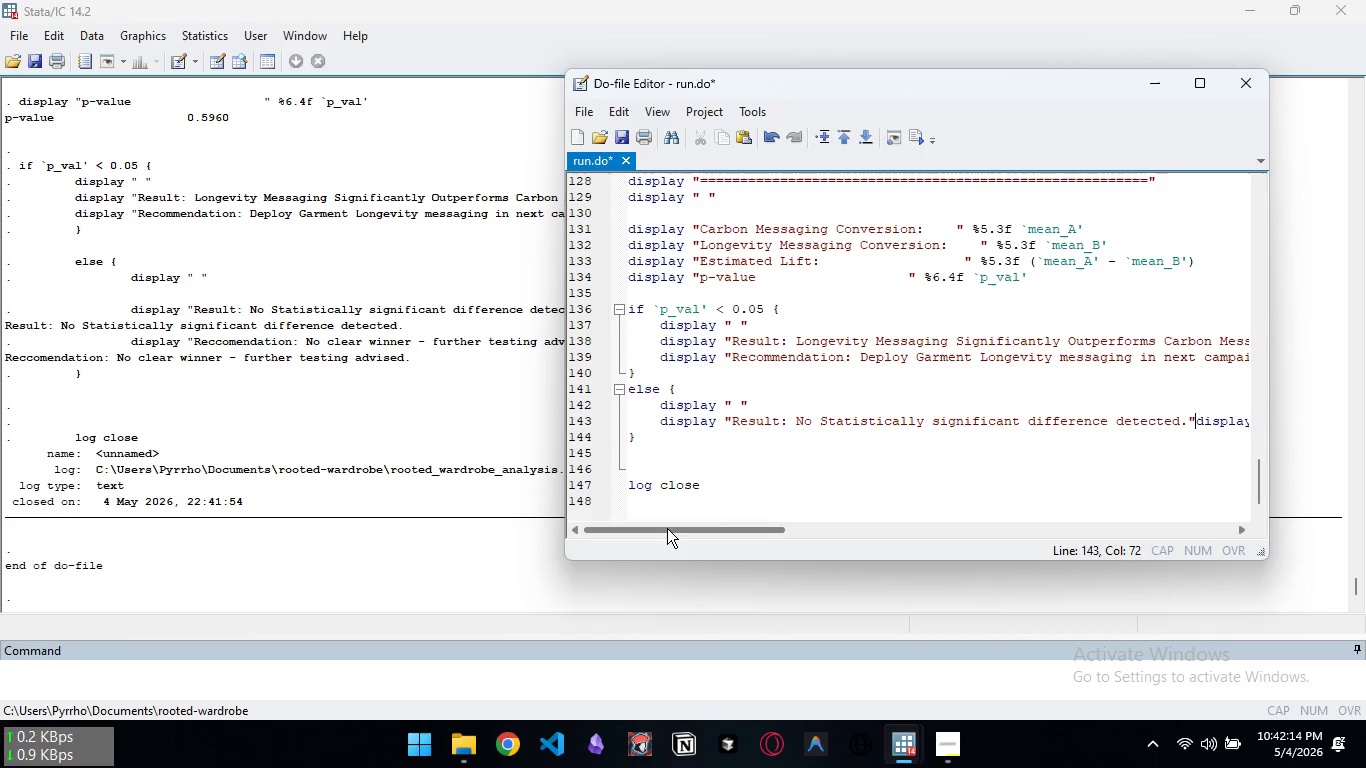 
key(ArrowRight)
 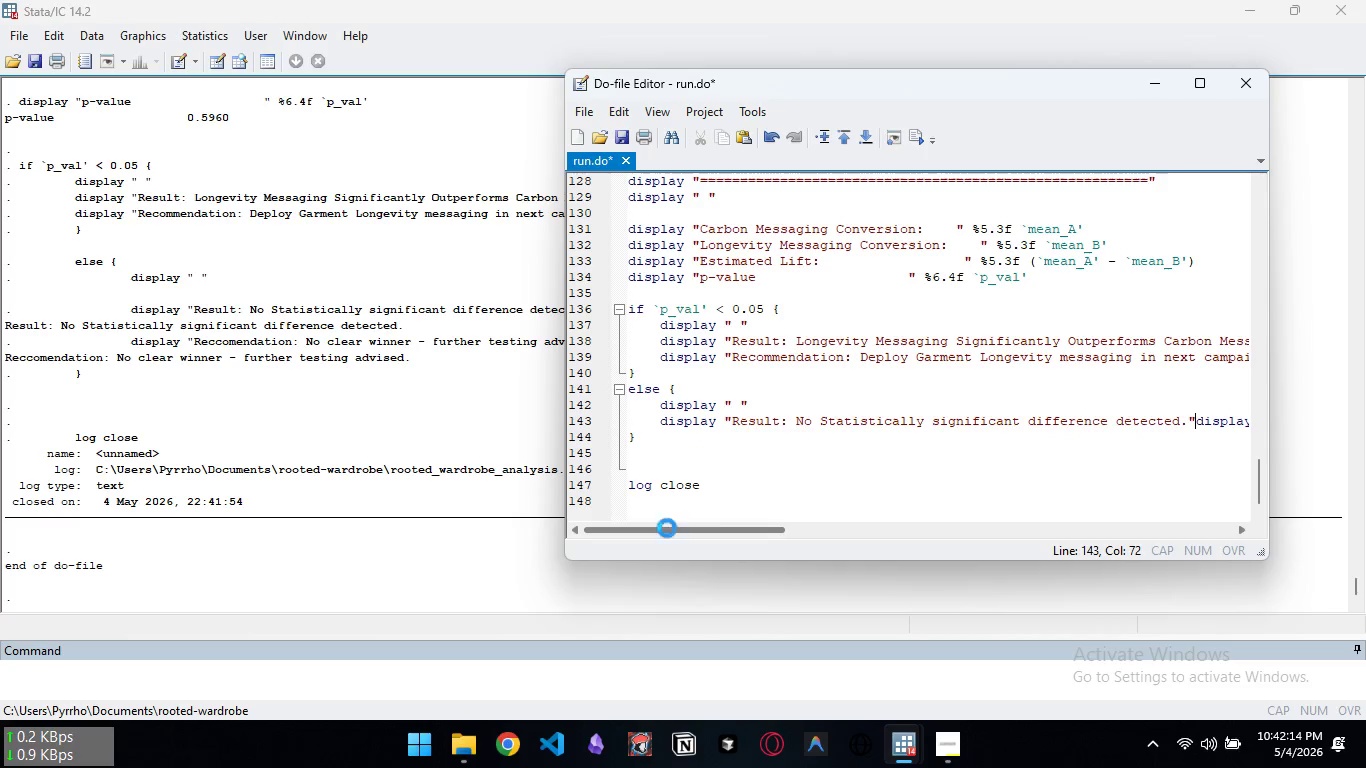 
key(Control+Backspace)
 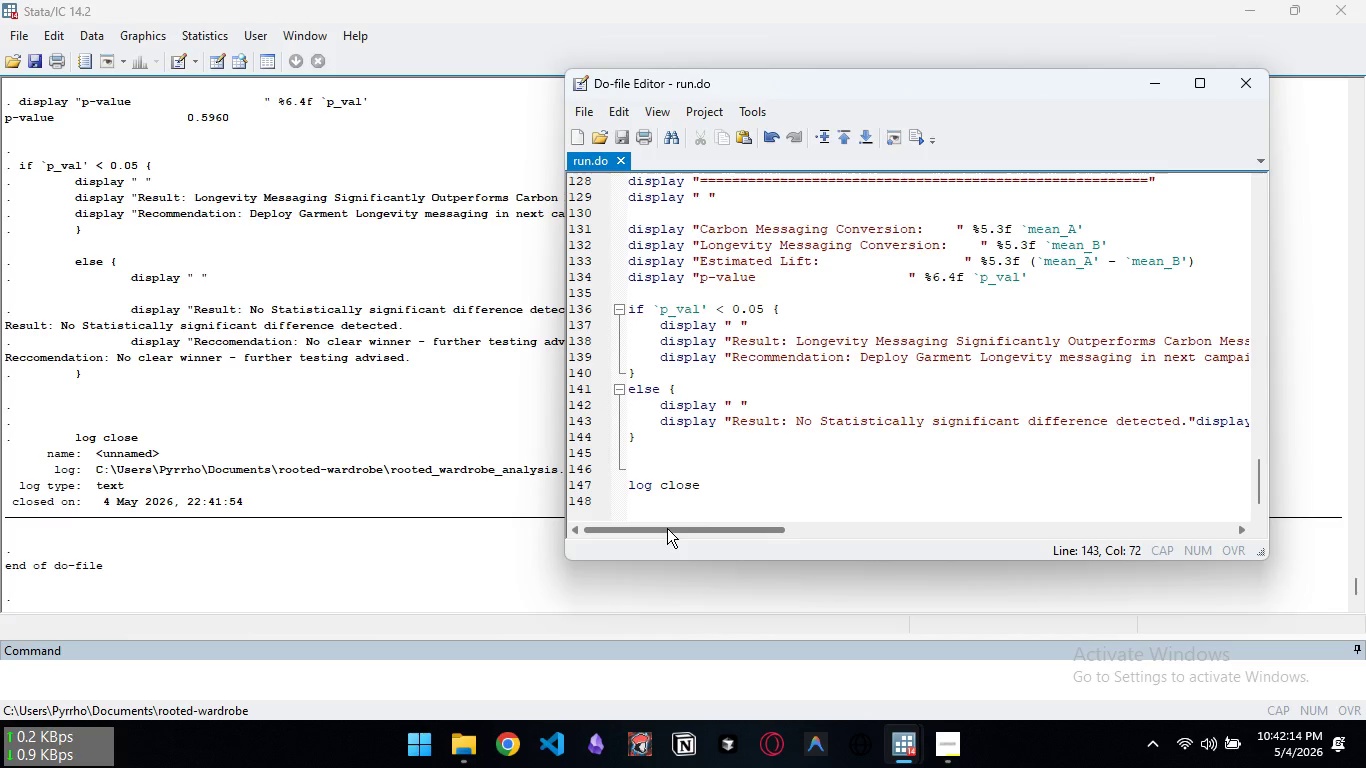 
key(Control+S)
 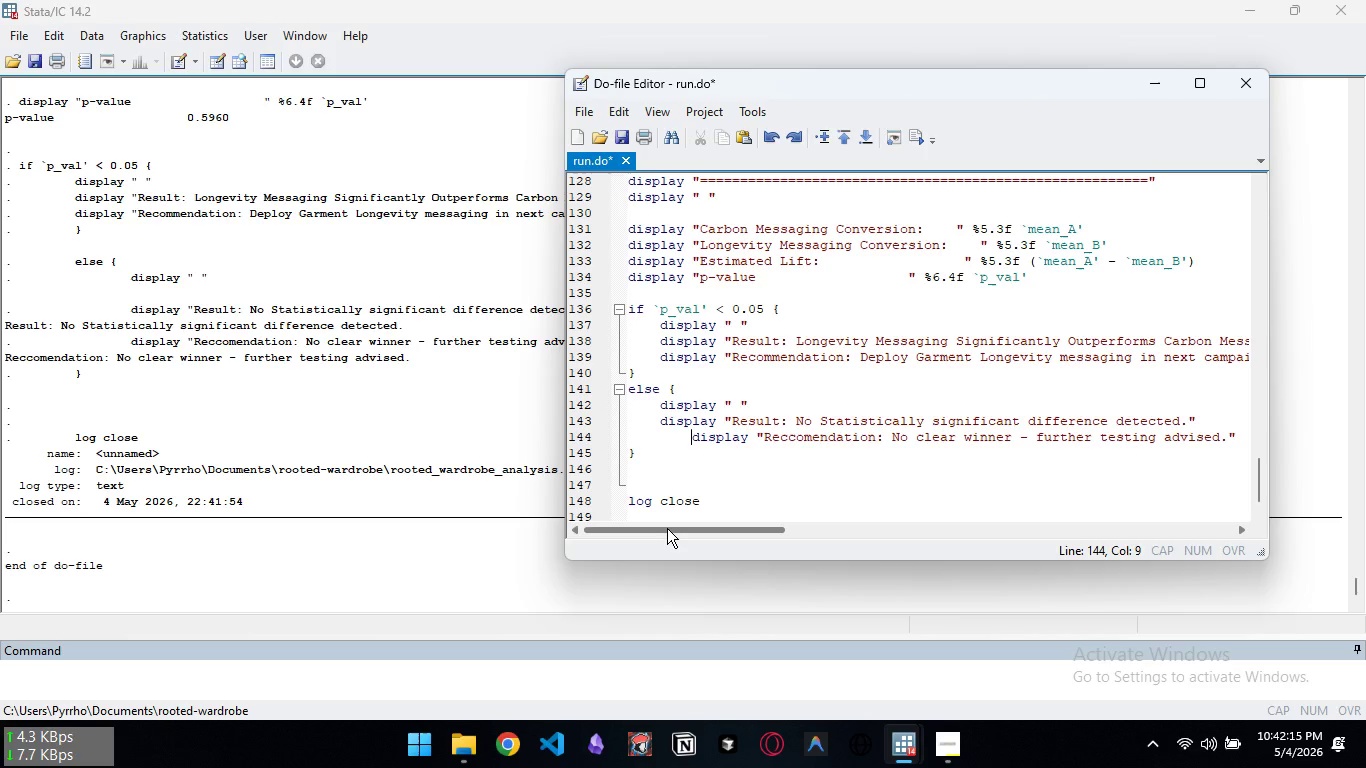 
key(Control+Z)
 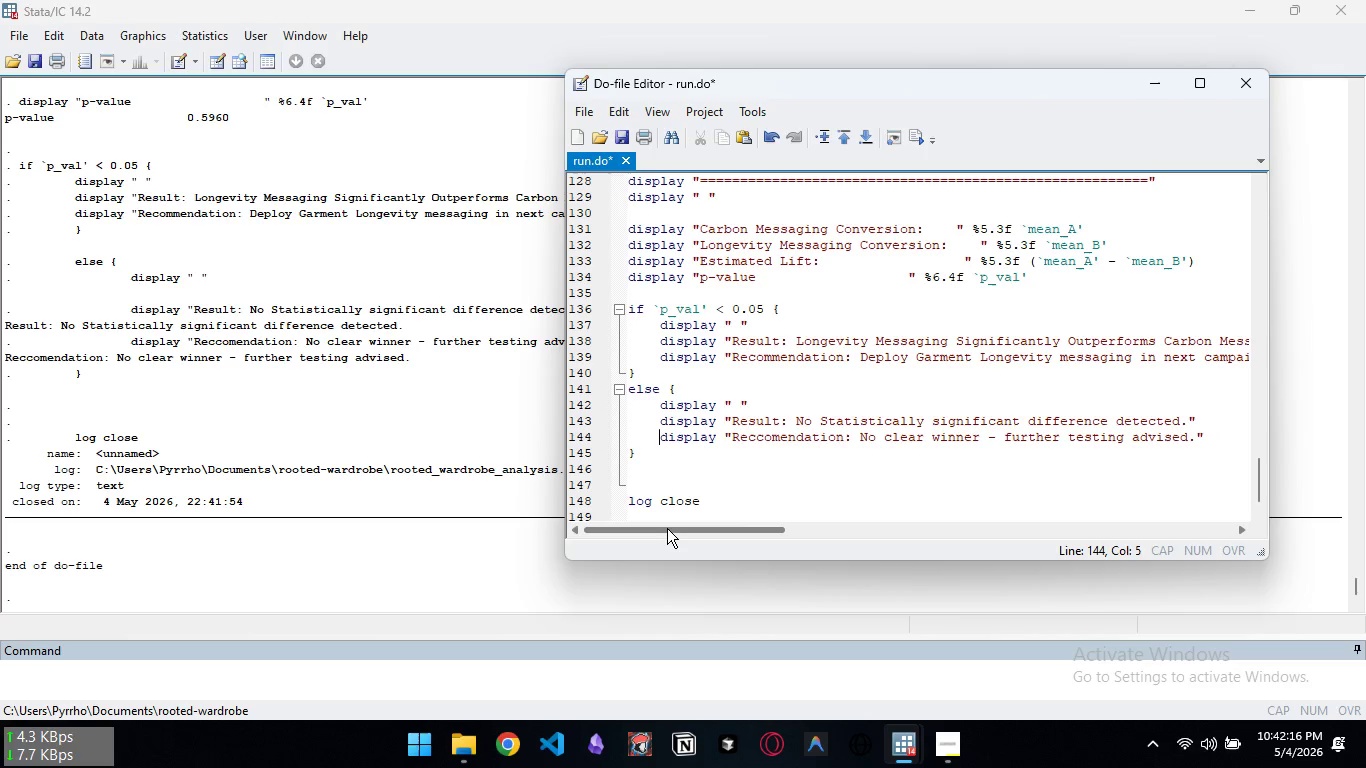 
key(Backspace)
 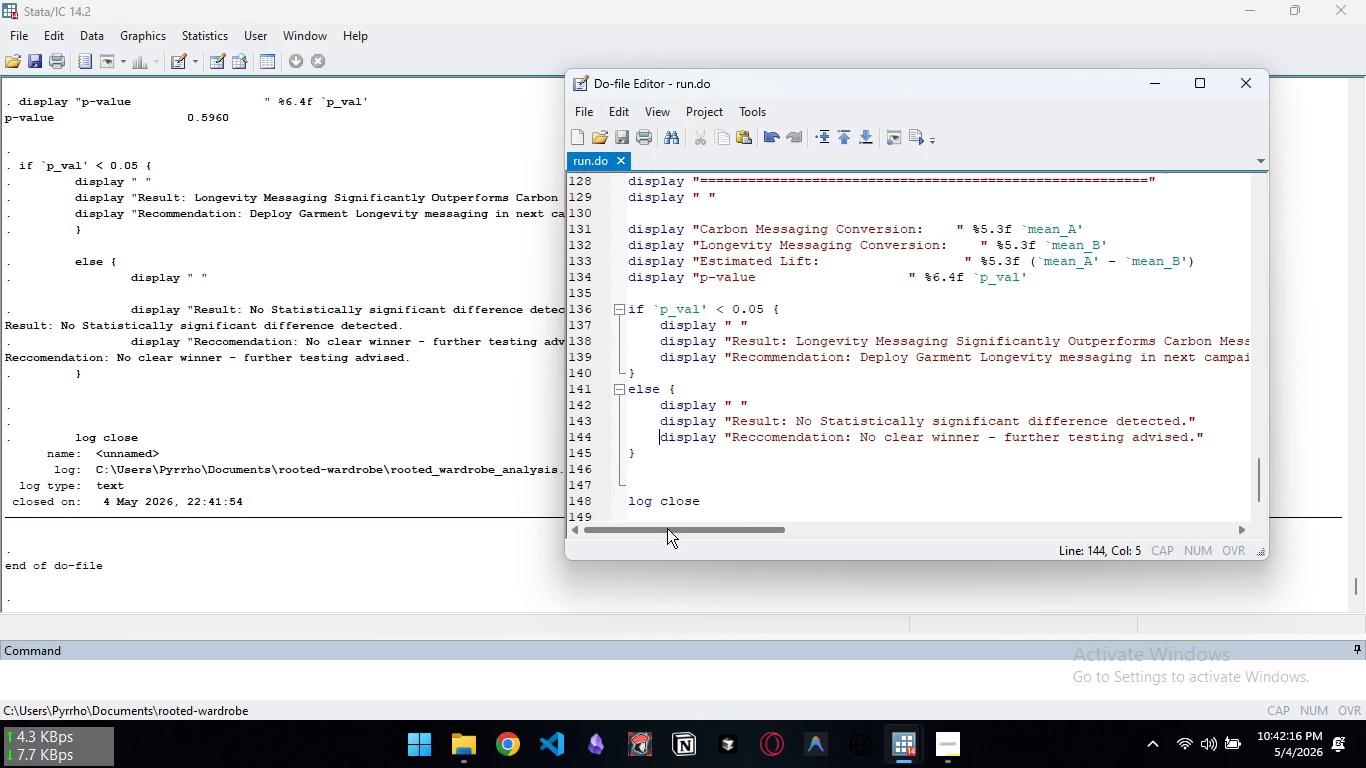 
key(Control+S)
 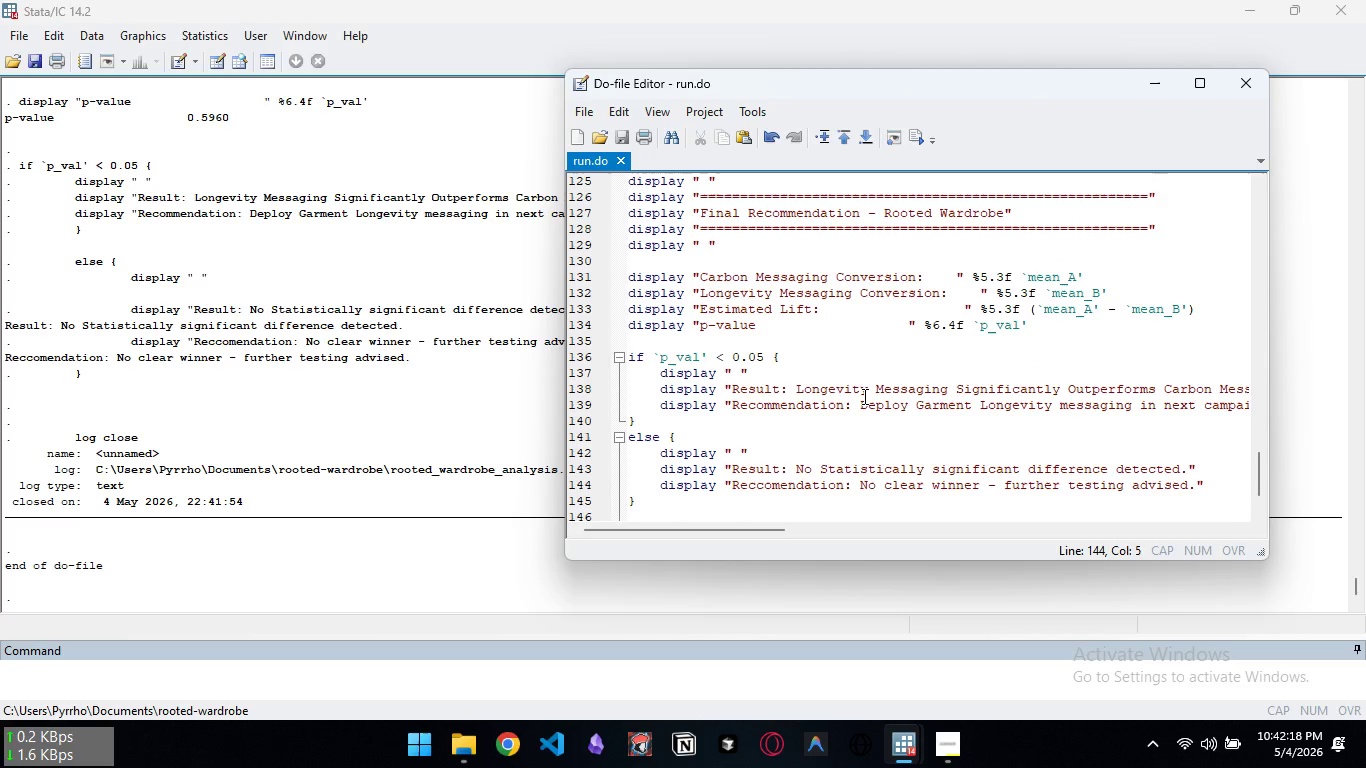 
scroll: coordinate [863, 396], scroll_direction: down, amount: 12.0
 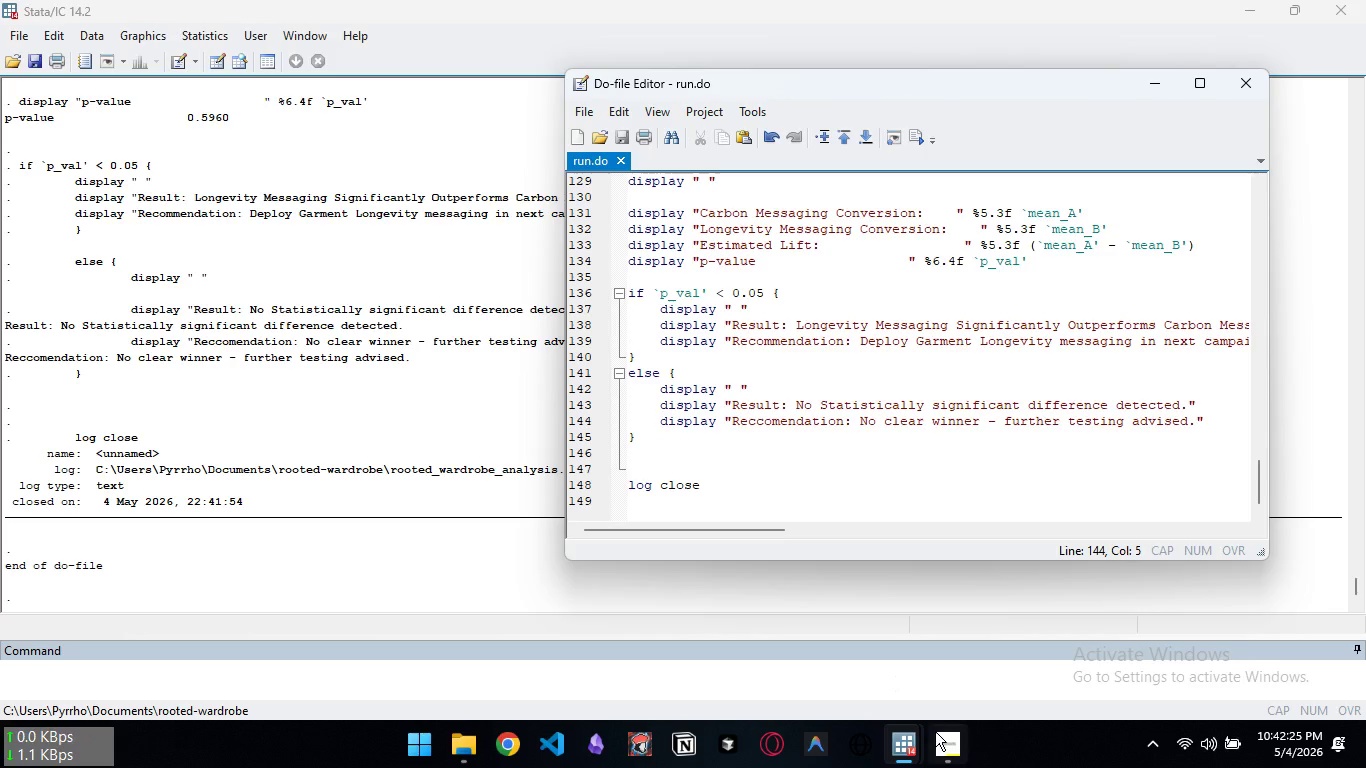 
left_click([939, 742])